 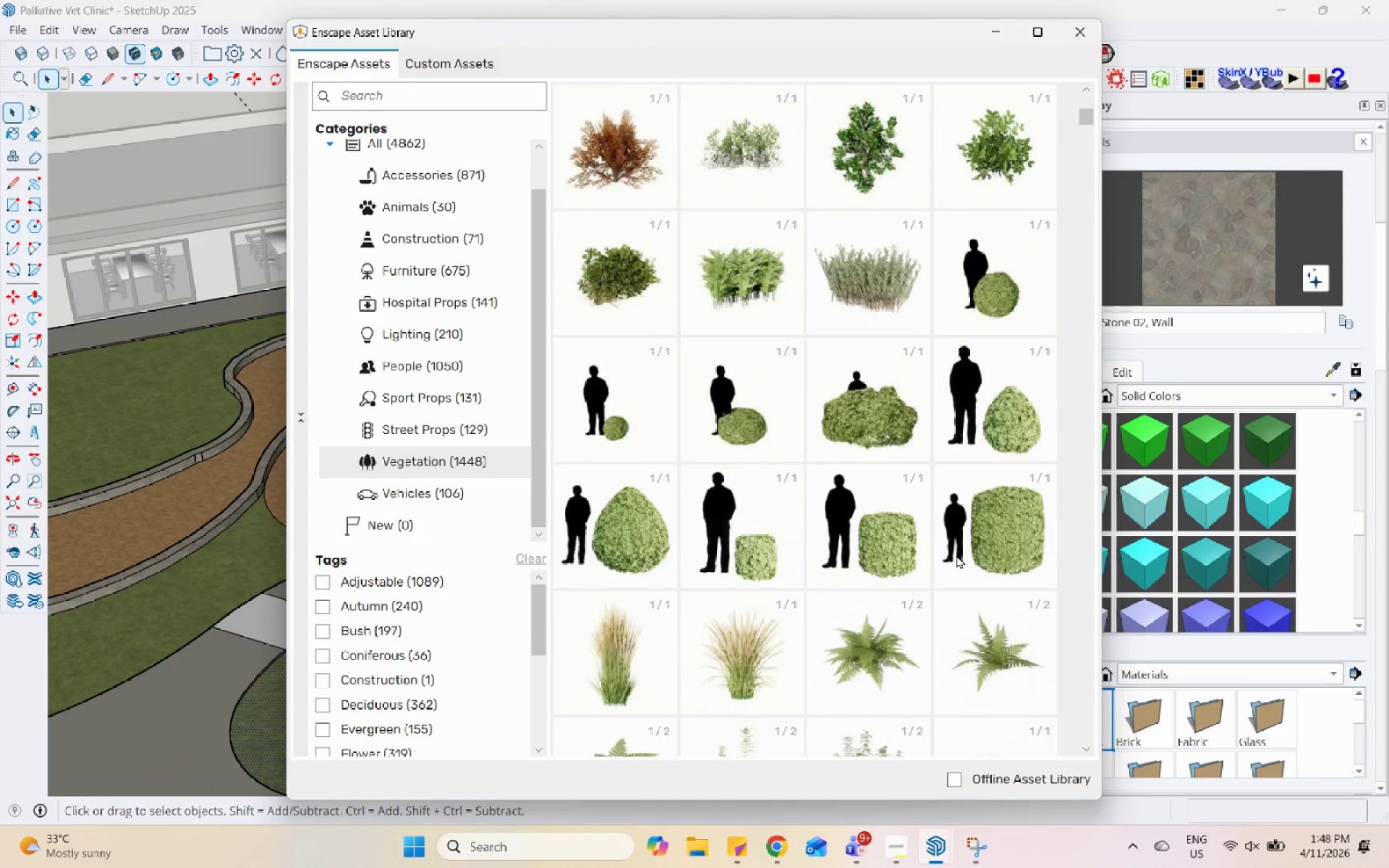 
scroll: coordinate [964, 551], scroll_direction: down, amount: 1.0
 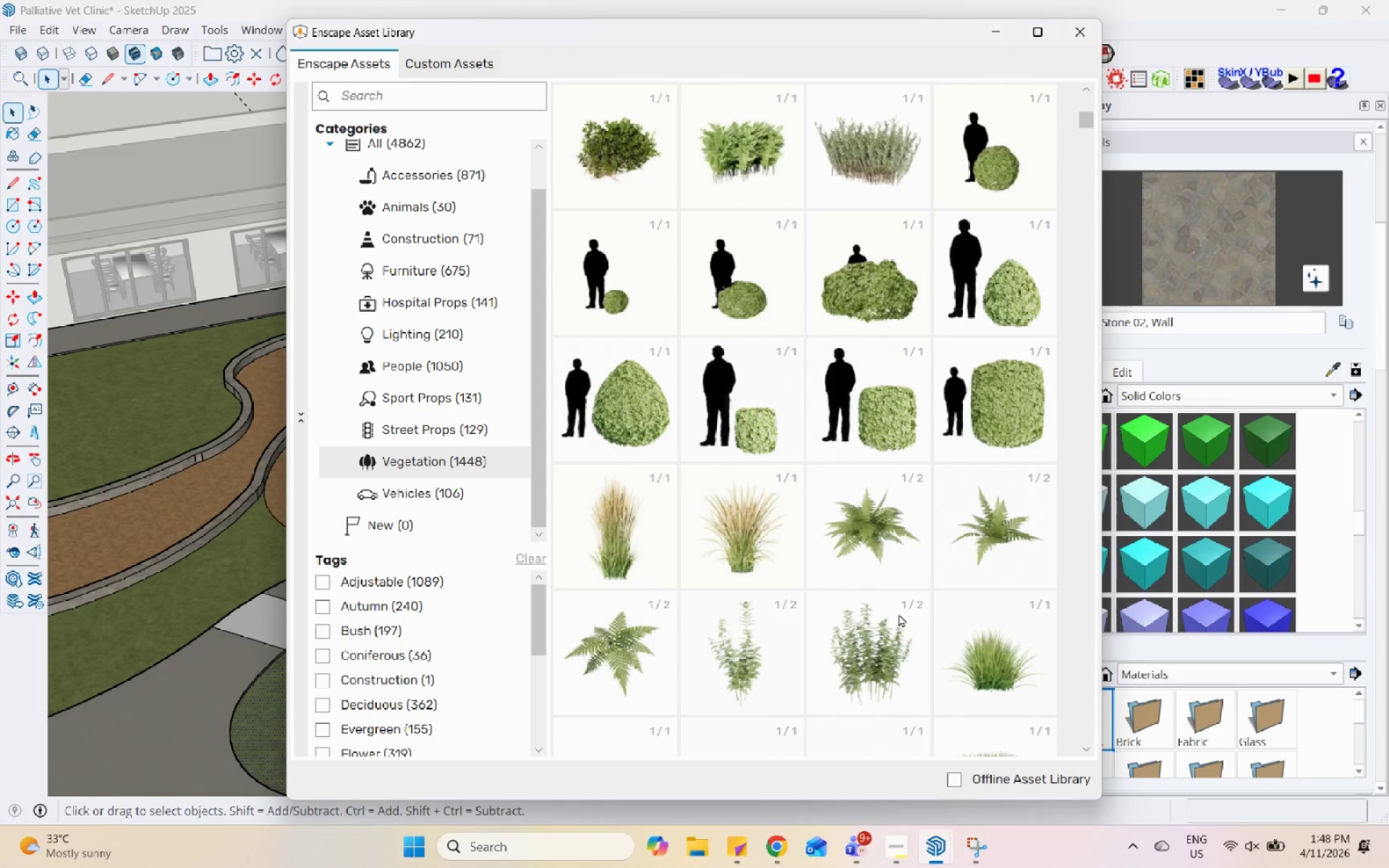 
scroll: coordinate [892, 564], scroll_direction: up, amount: 3.0
 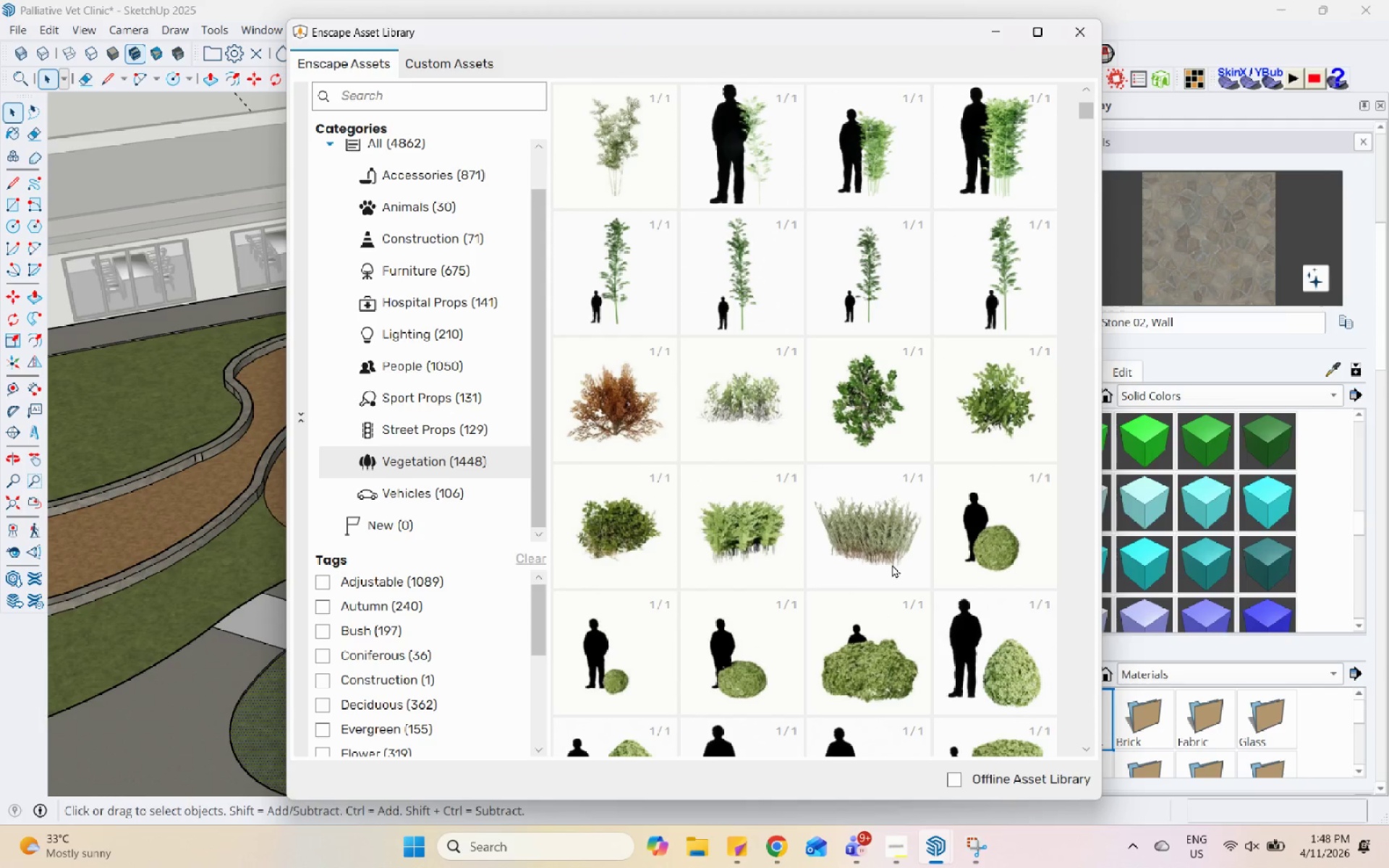 
scroll: coordinate [891, 539], scroll_direction: down, amount: 3.0
 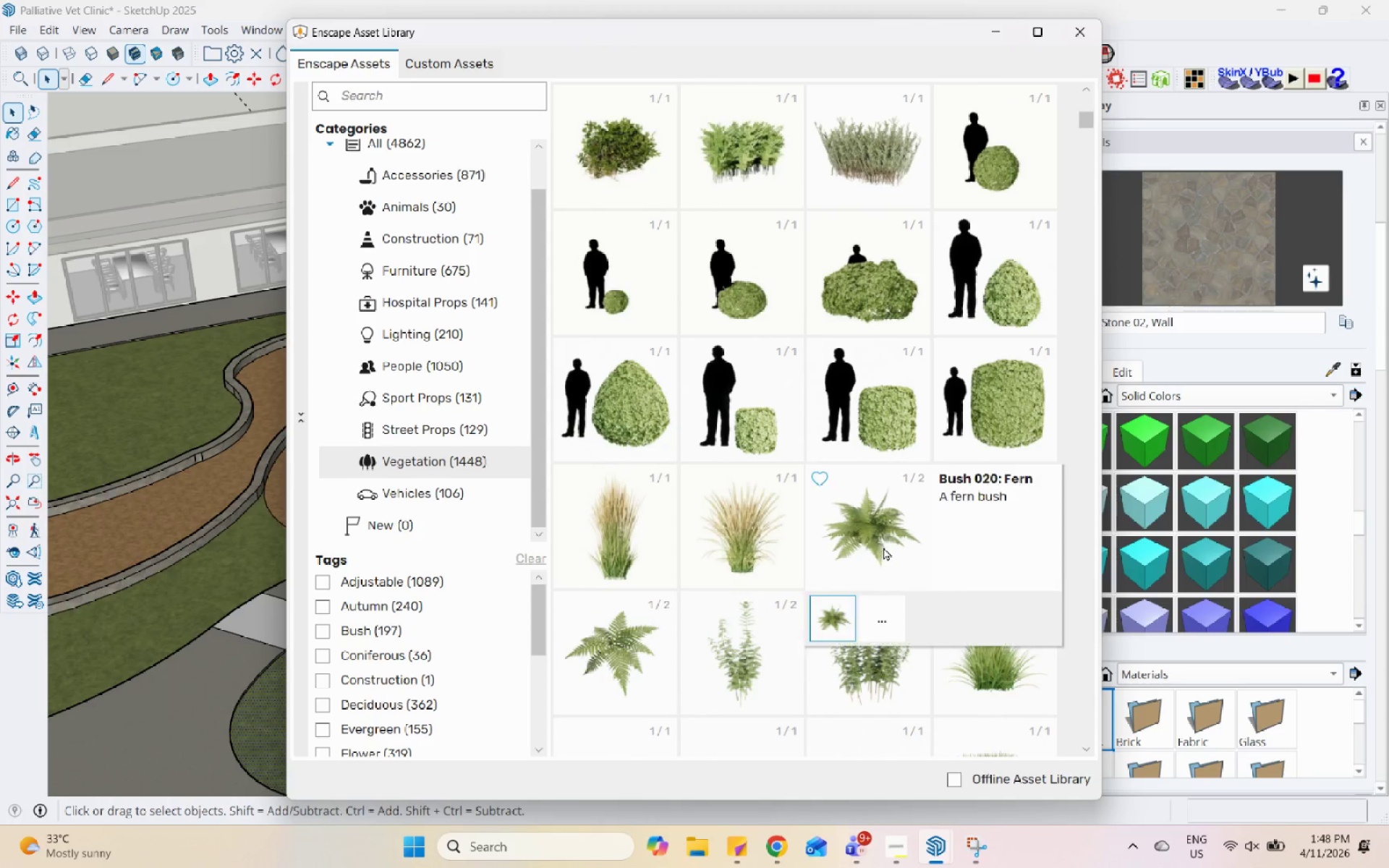 
double_click([883, 547])
 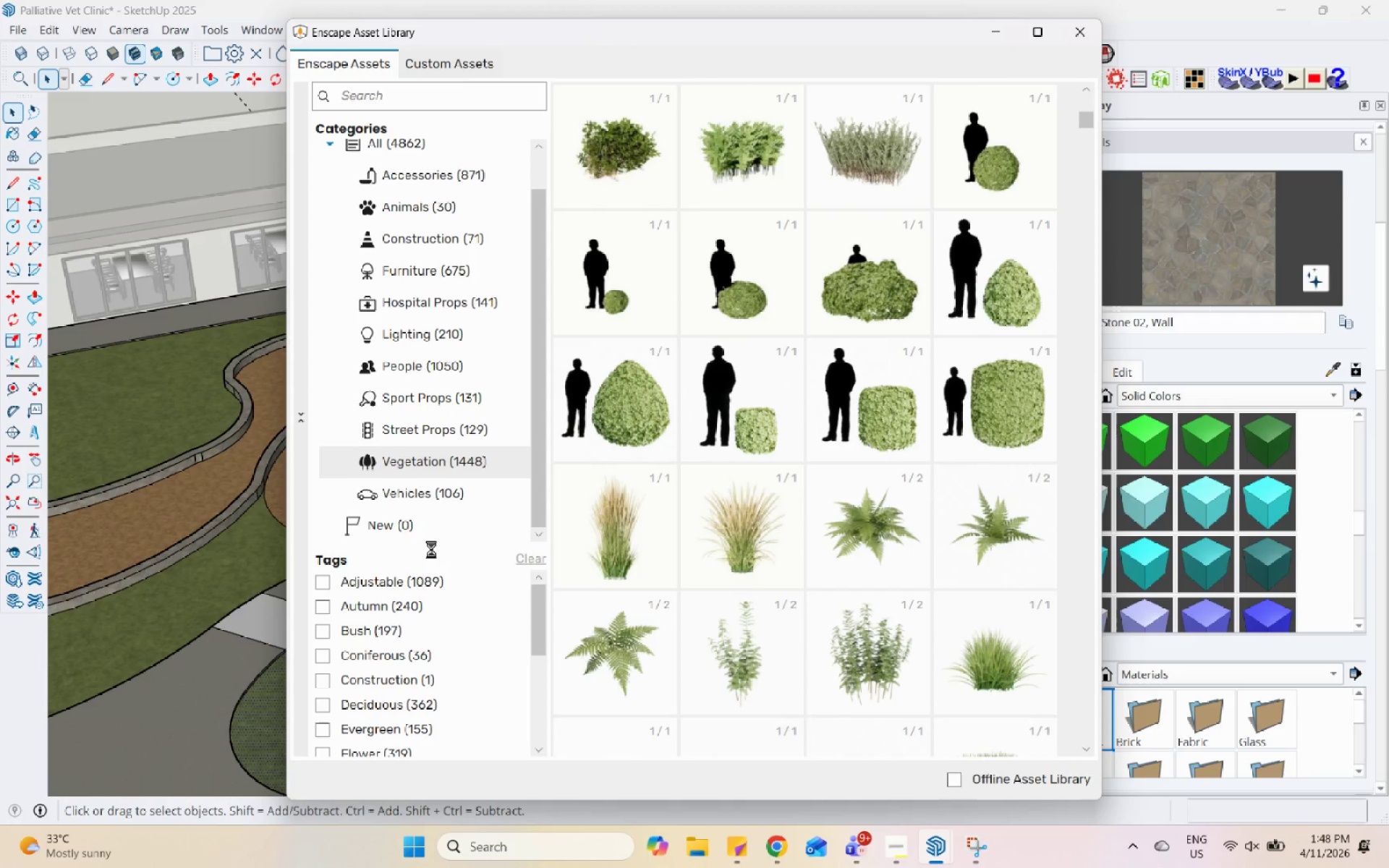 
scroll: coordinate [431, 550], scroll_direction: down, amount: 3.0
 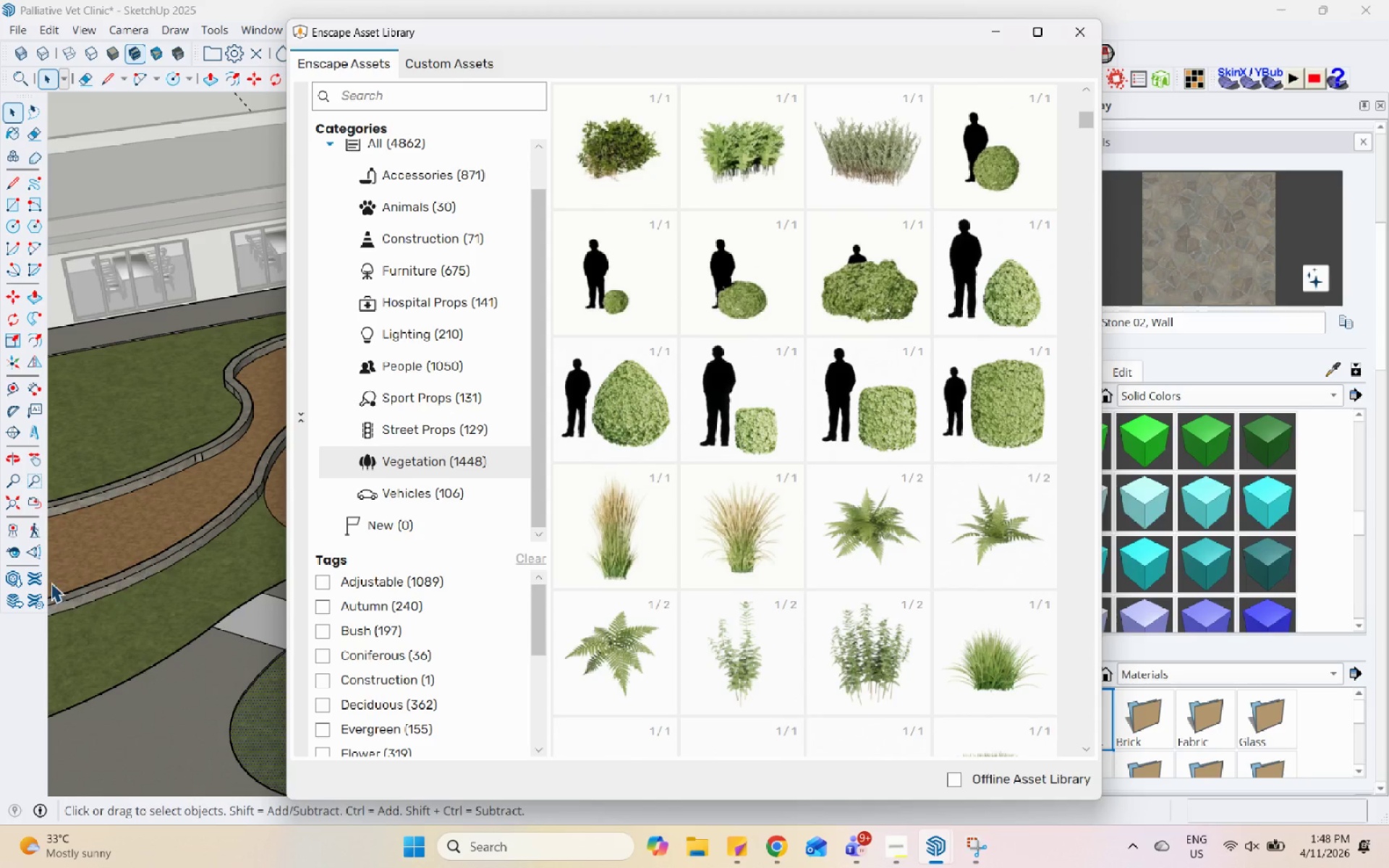 
scroll: coordinate [332, 507], scroll_direction: up, amount: 23.0
 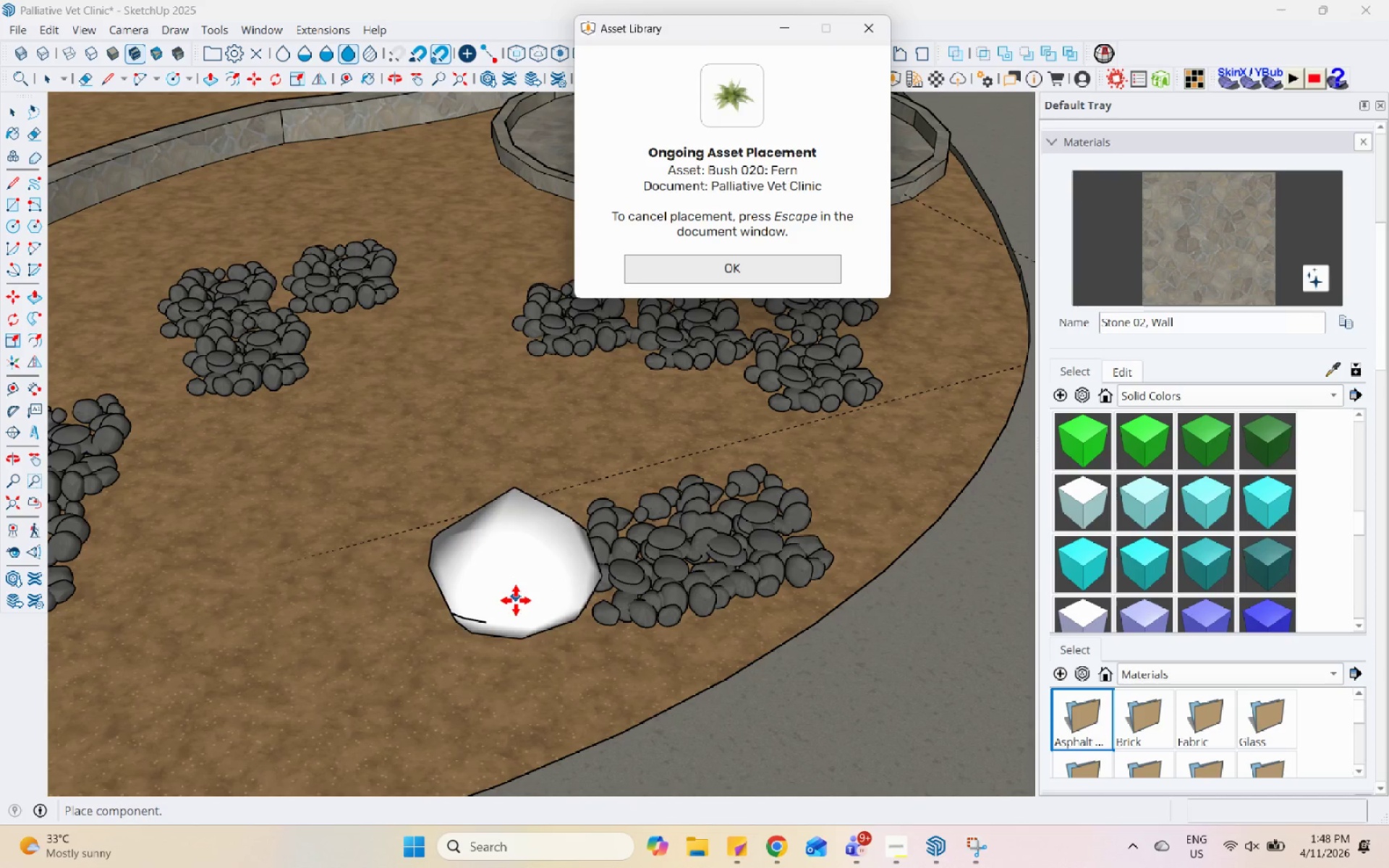 
left_click([514, 671])
 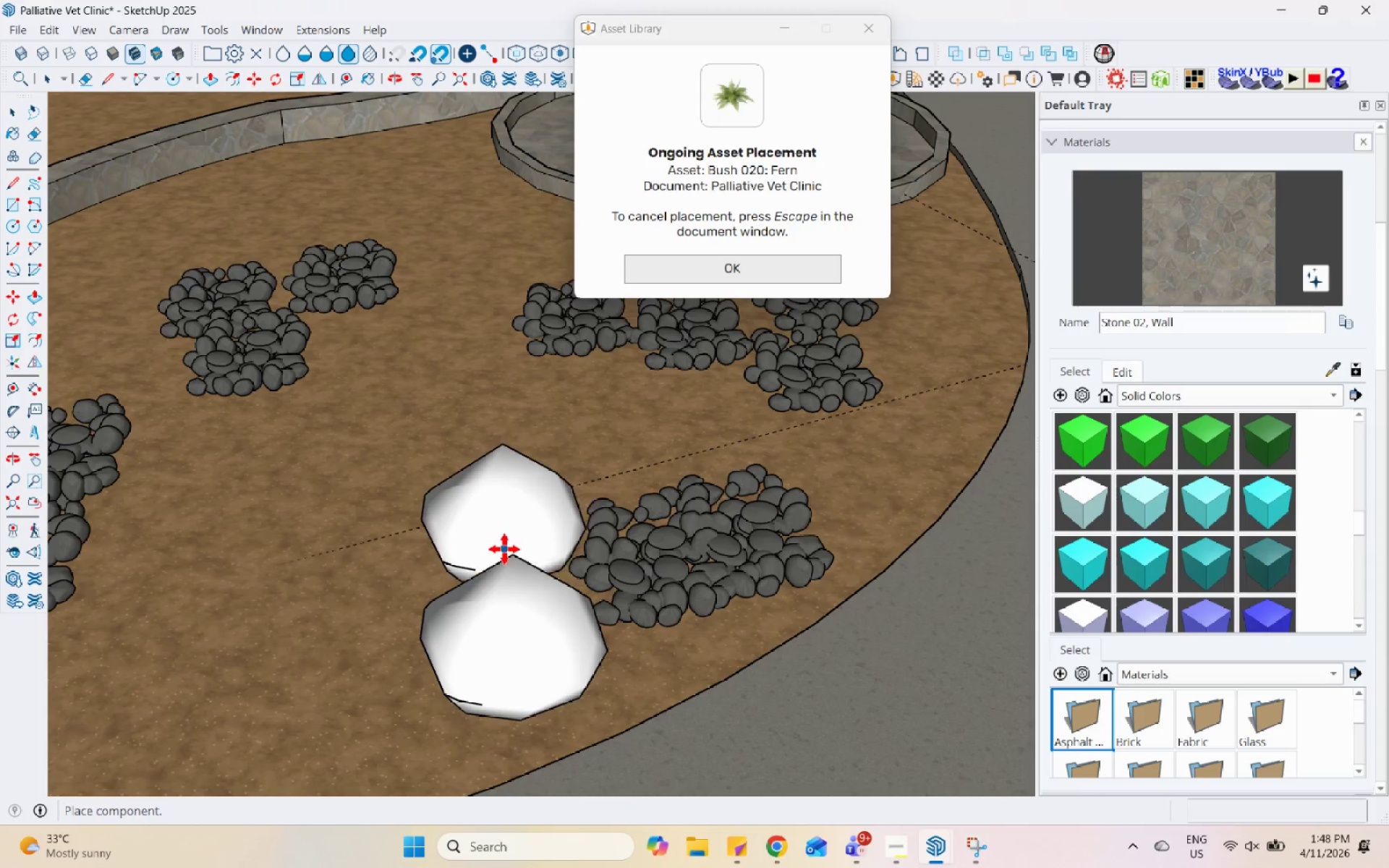 
left_click([504, 549])
 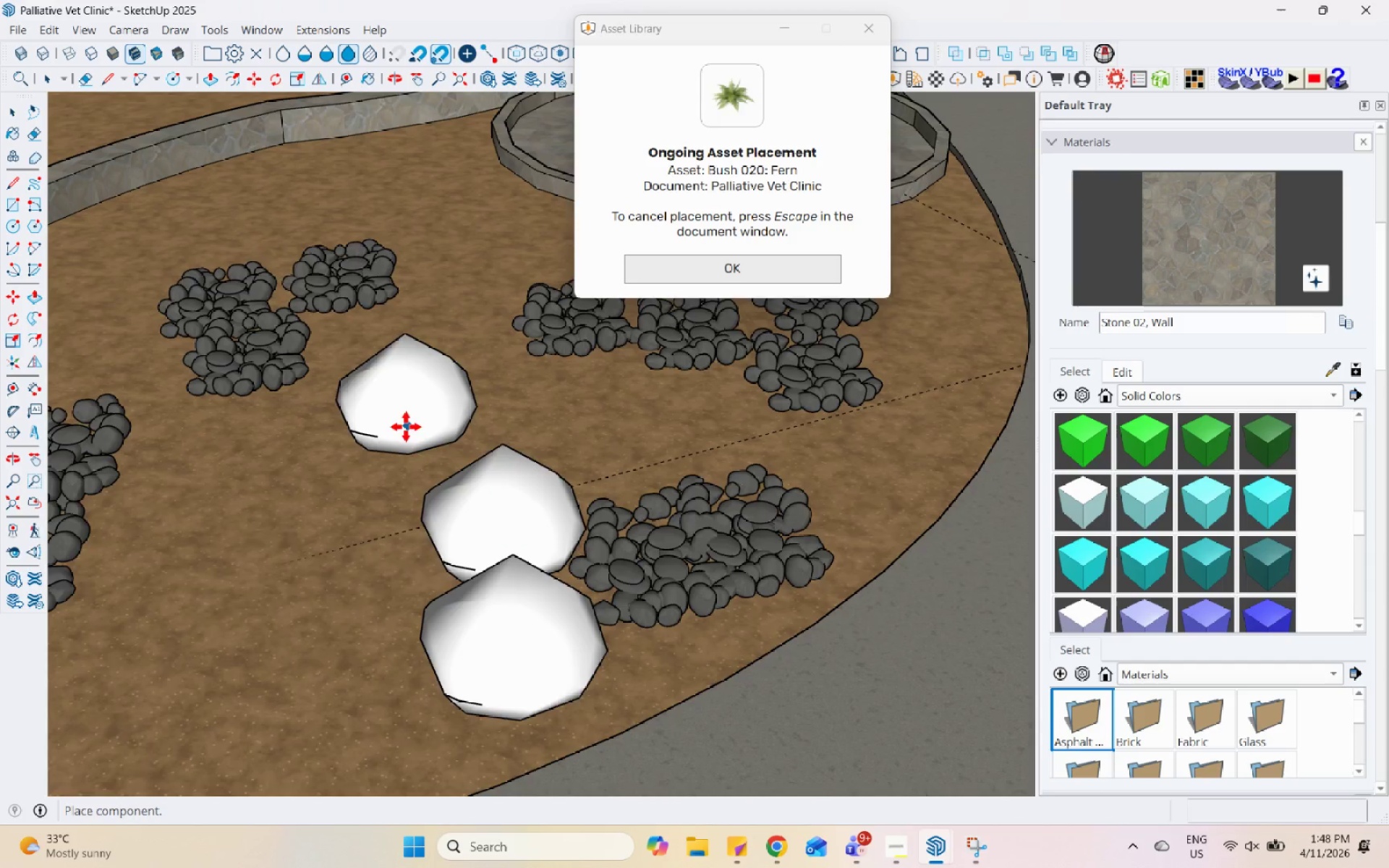 
scroll: coordinate [480, 527], scroll_direction: down, amount: 4.0
 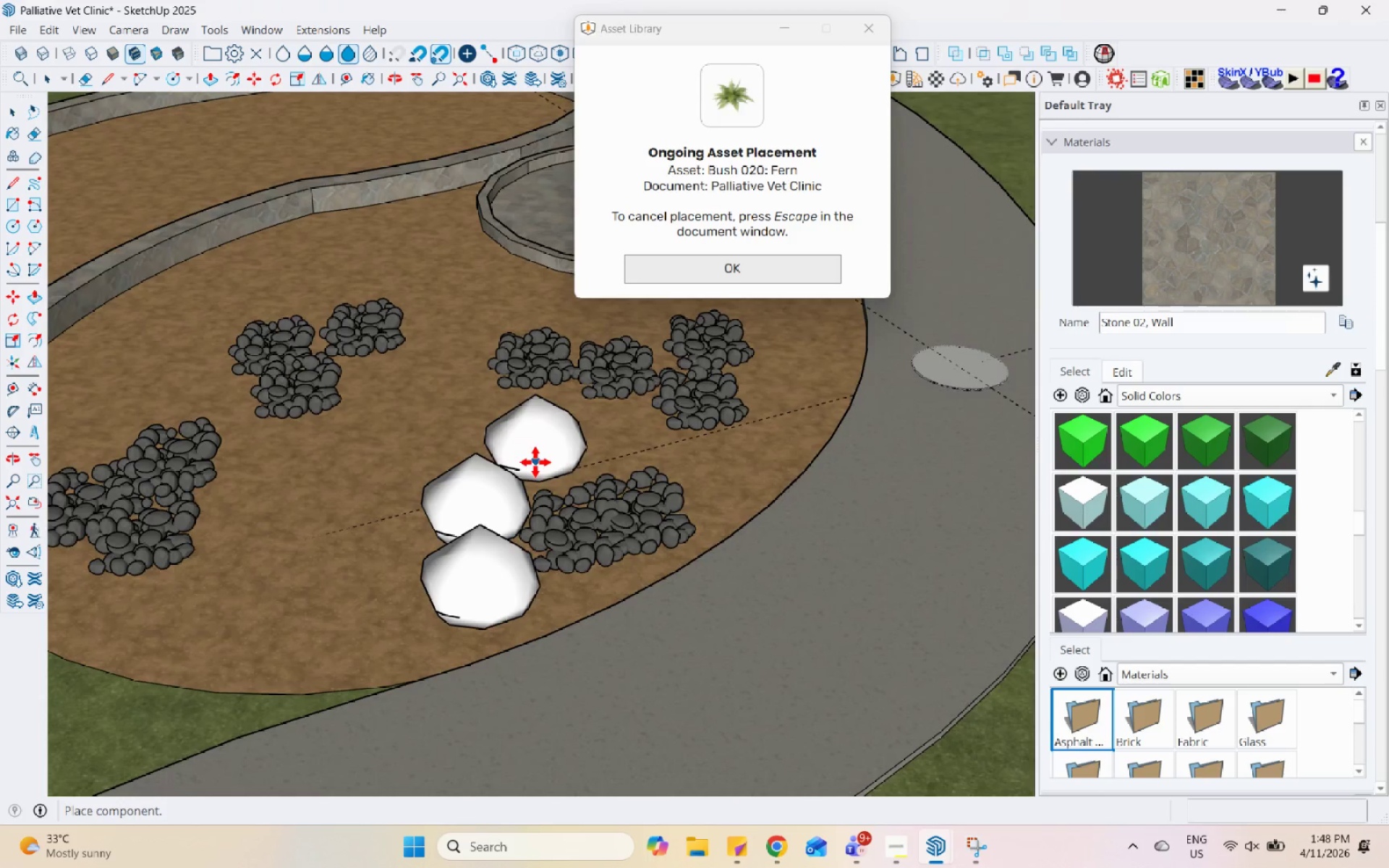 
left_click([535, 462])
 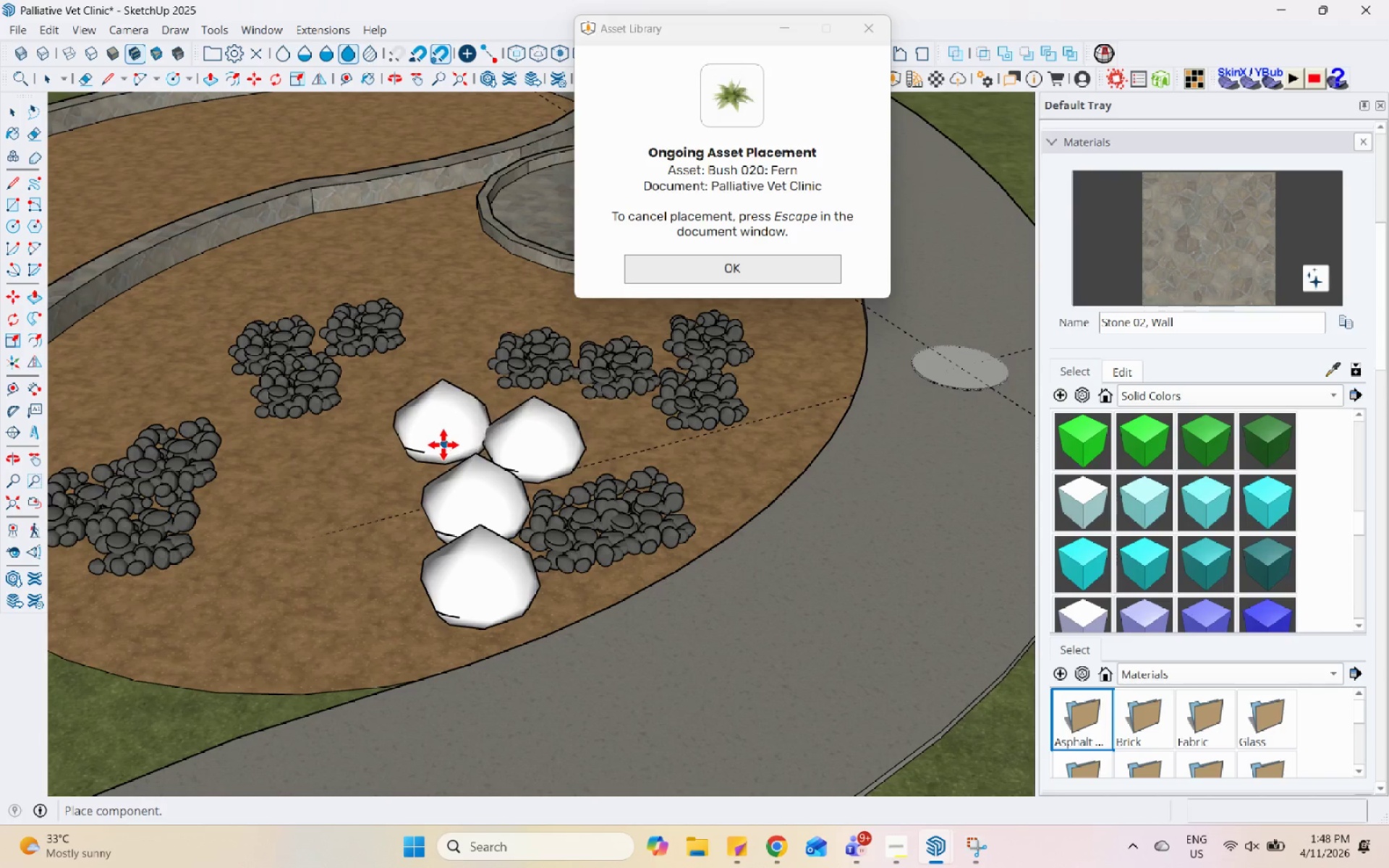 
left_click([443, 454])
 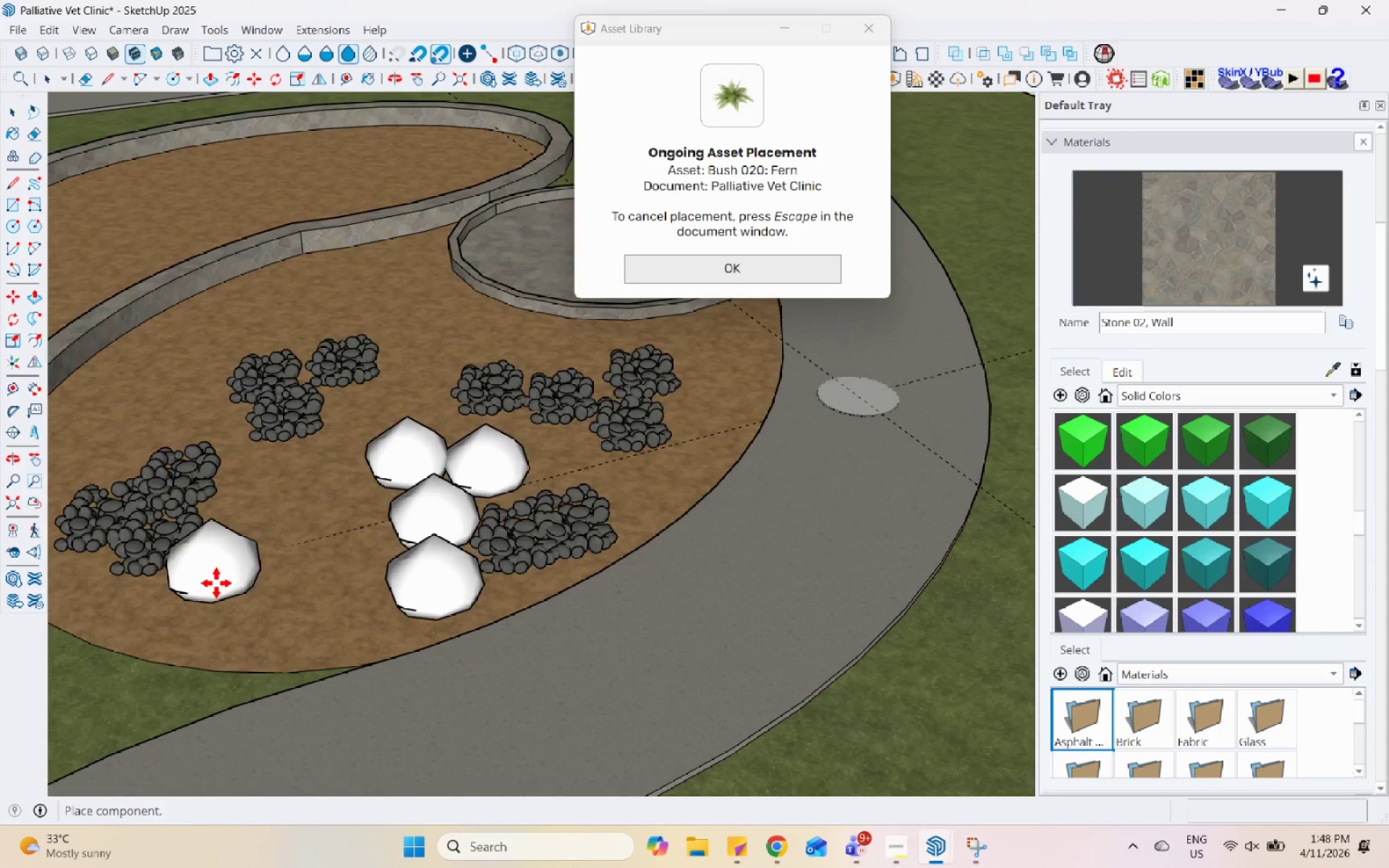 
scroll: coordinate [218, 586], scroll_direction: down, amount: 5.0
 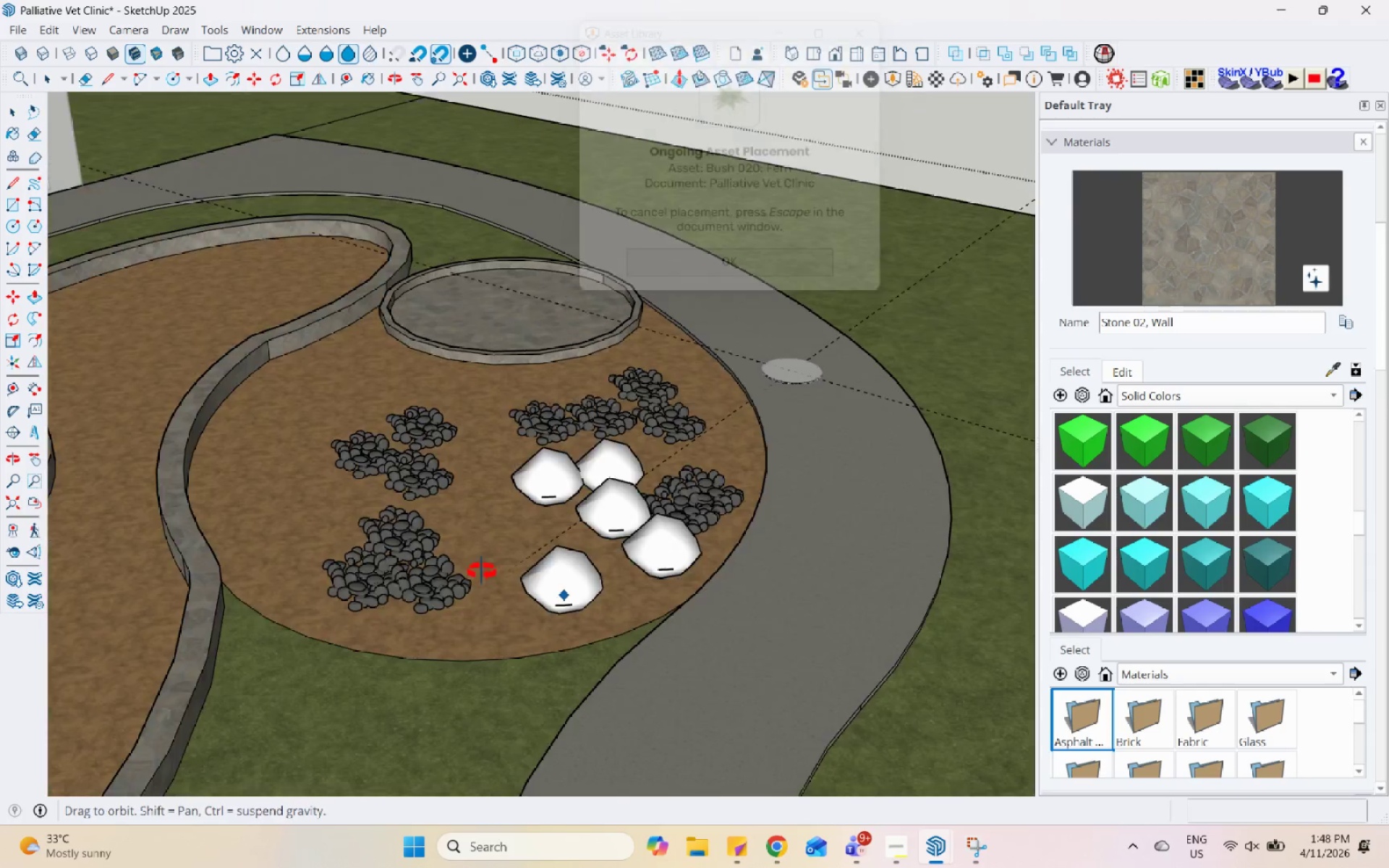 
scroll: coordinate [483, 571], scroll_direction: up, amount: 2.0
 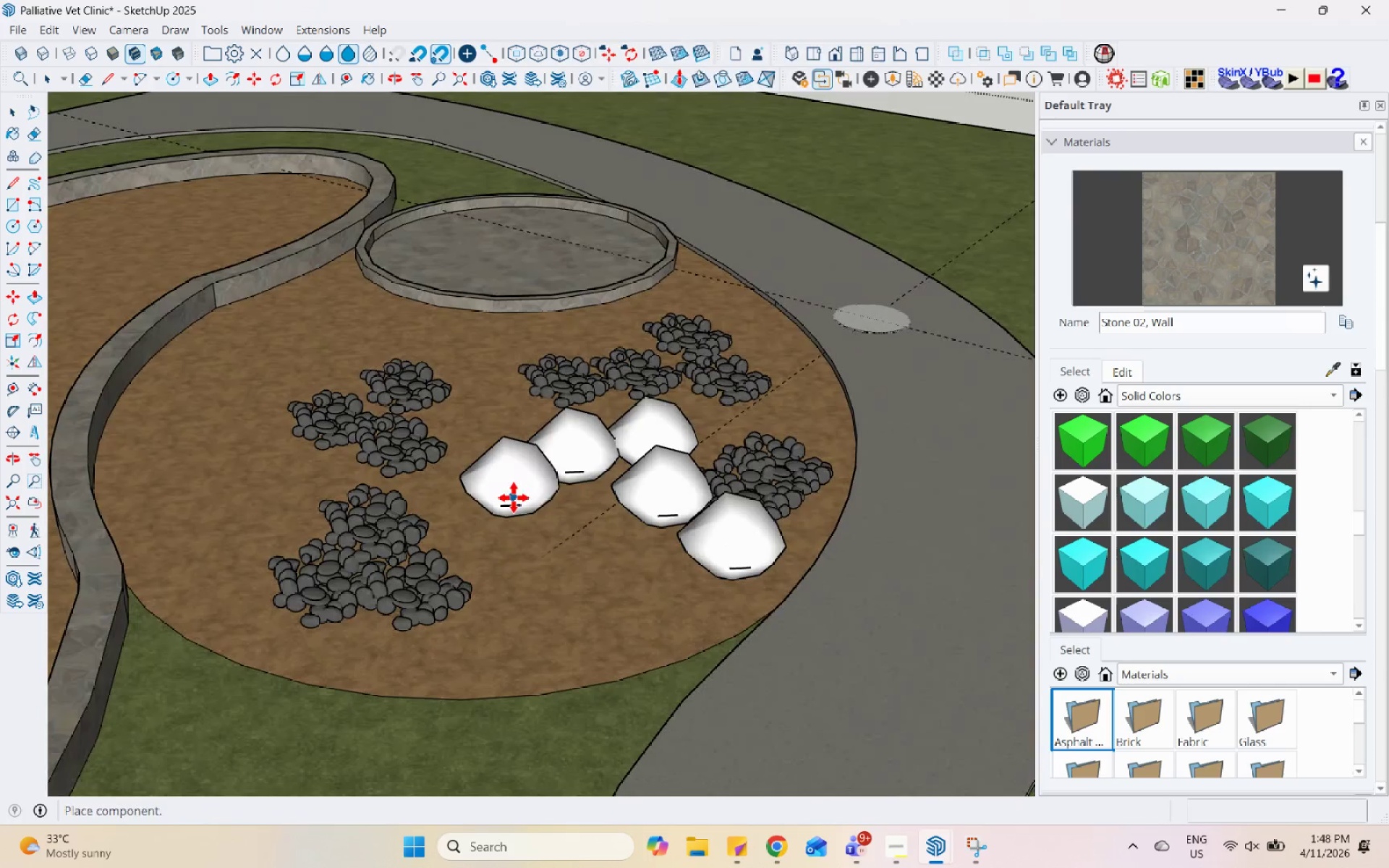 
left_click([515, 498])
 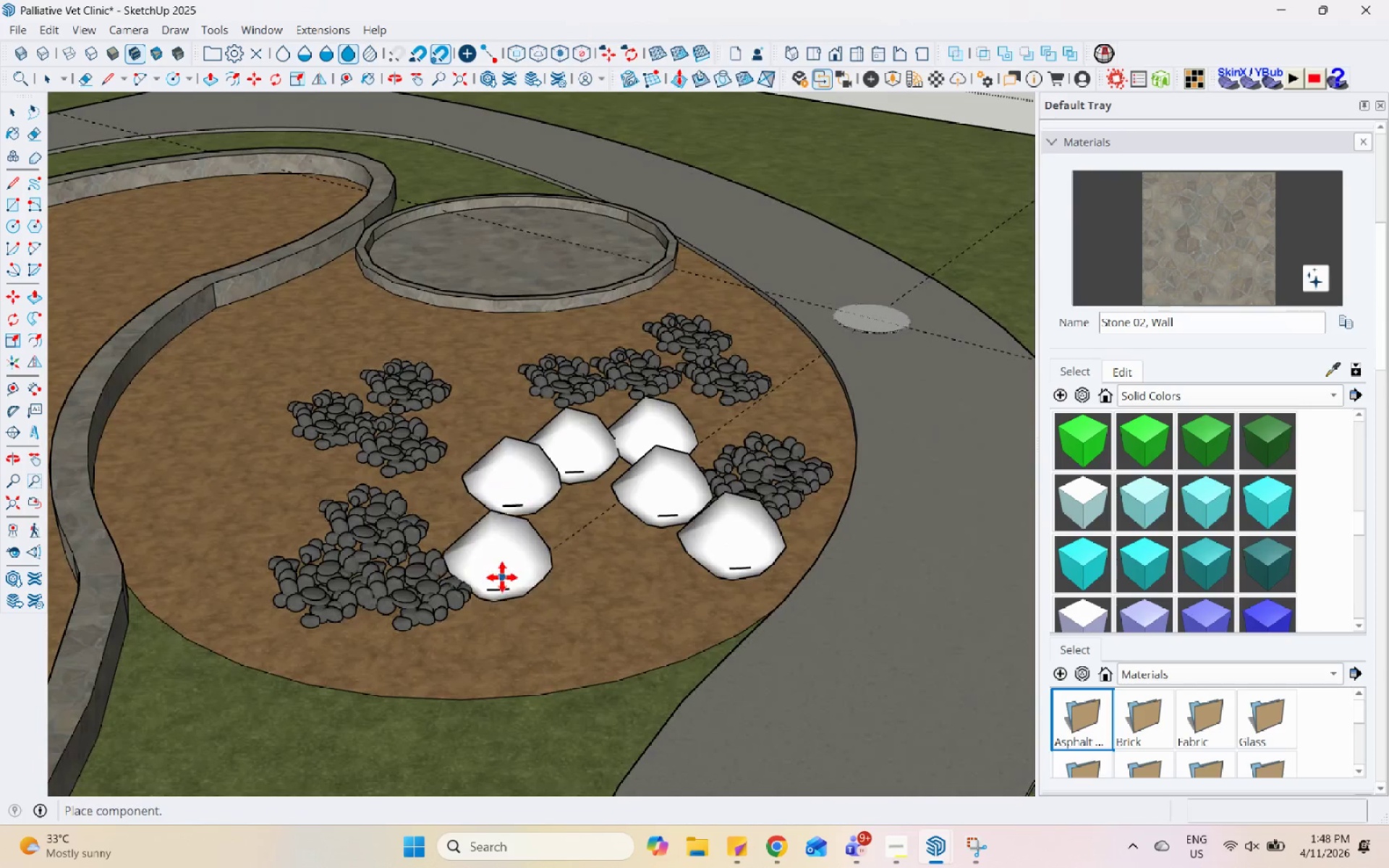 
left_click([502, 574])
 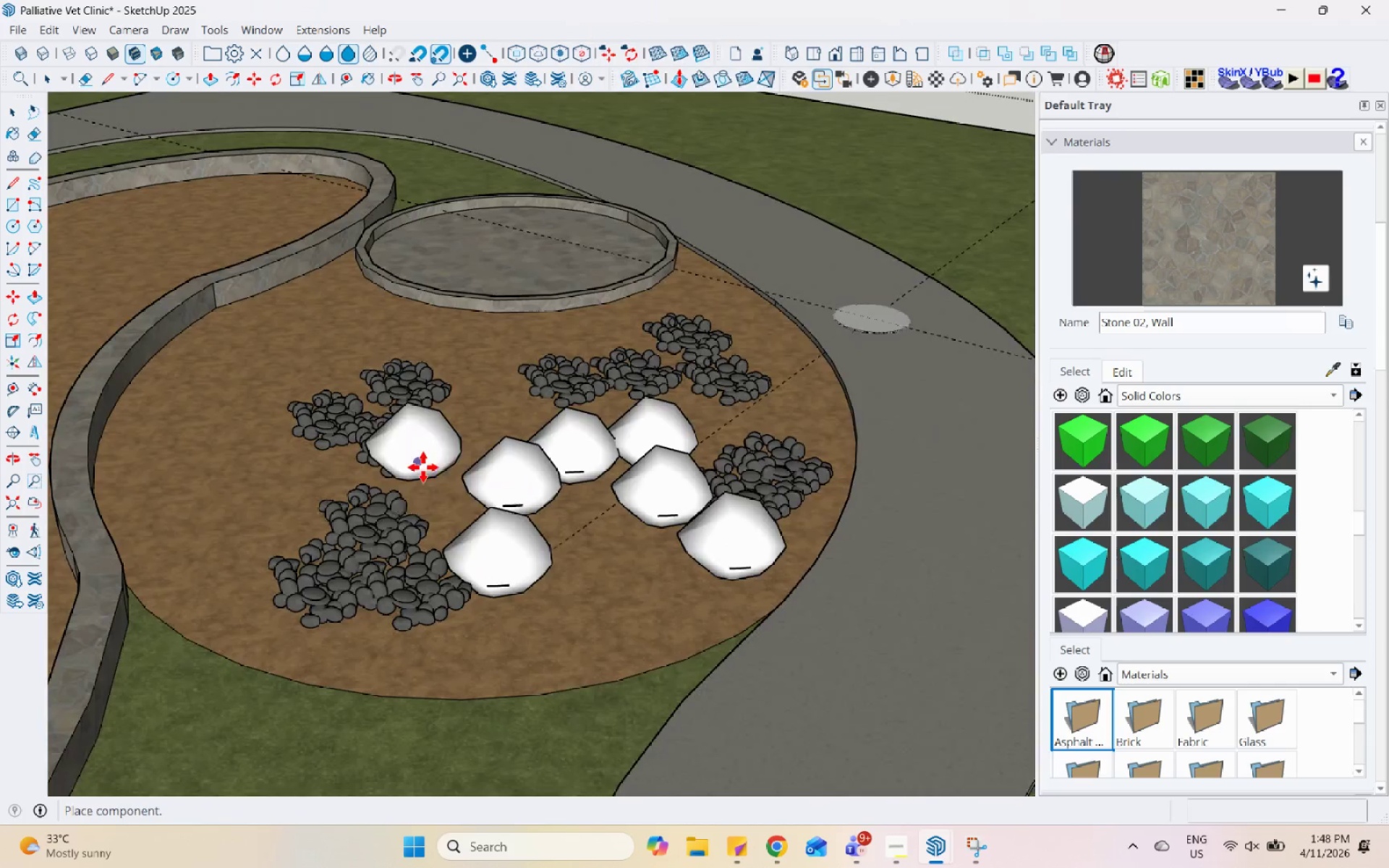 
left_click([443, 518])
 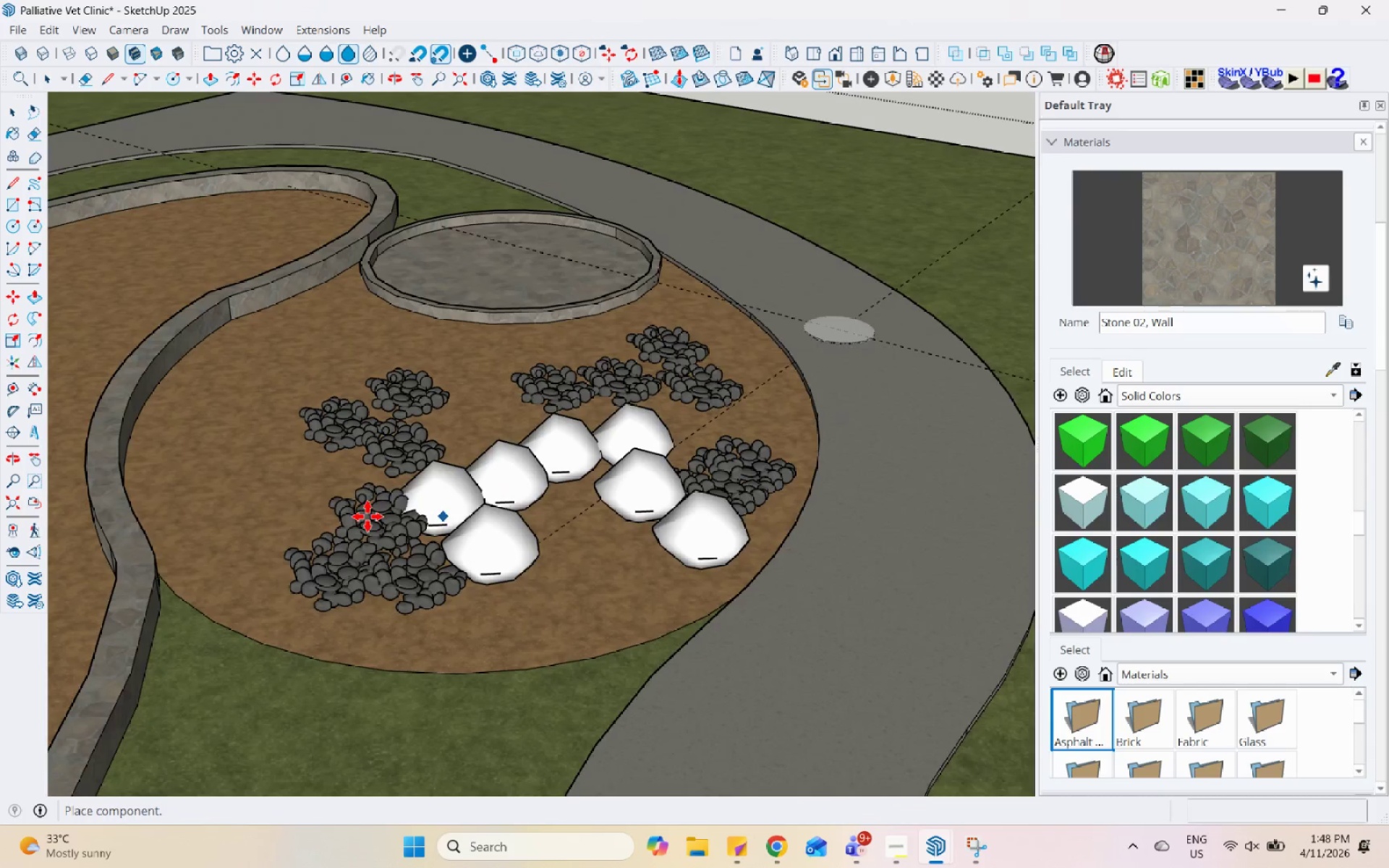 
scroll: coordinate [427, 475], scroll_direction: down, amount: 1.0
 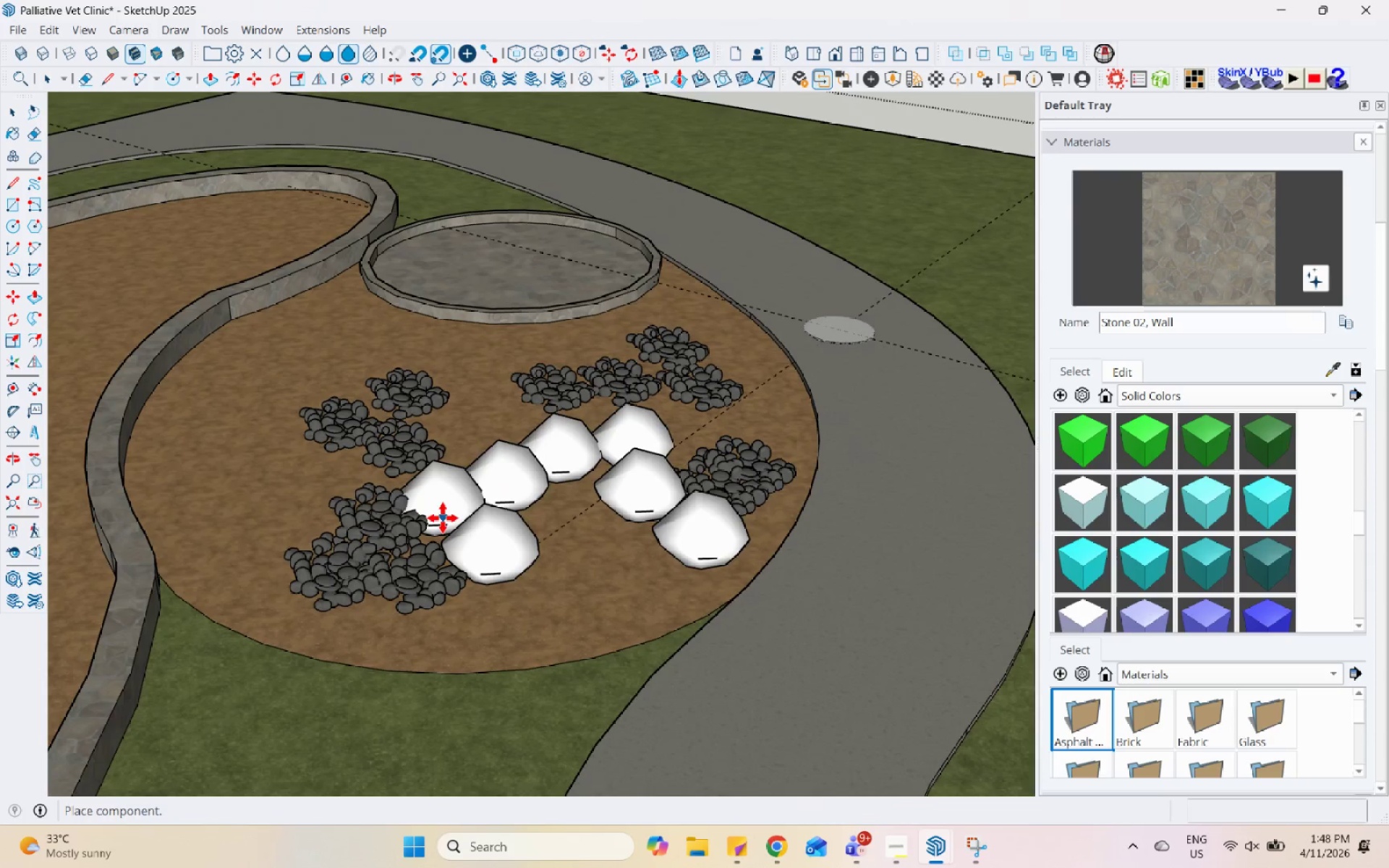 
scroll: coordinate [344, 492], scroll_direction: none, amount: 0.0
 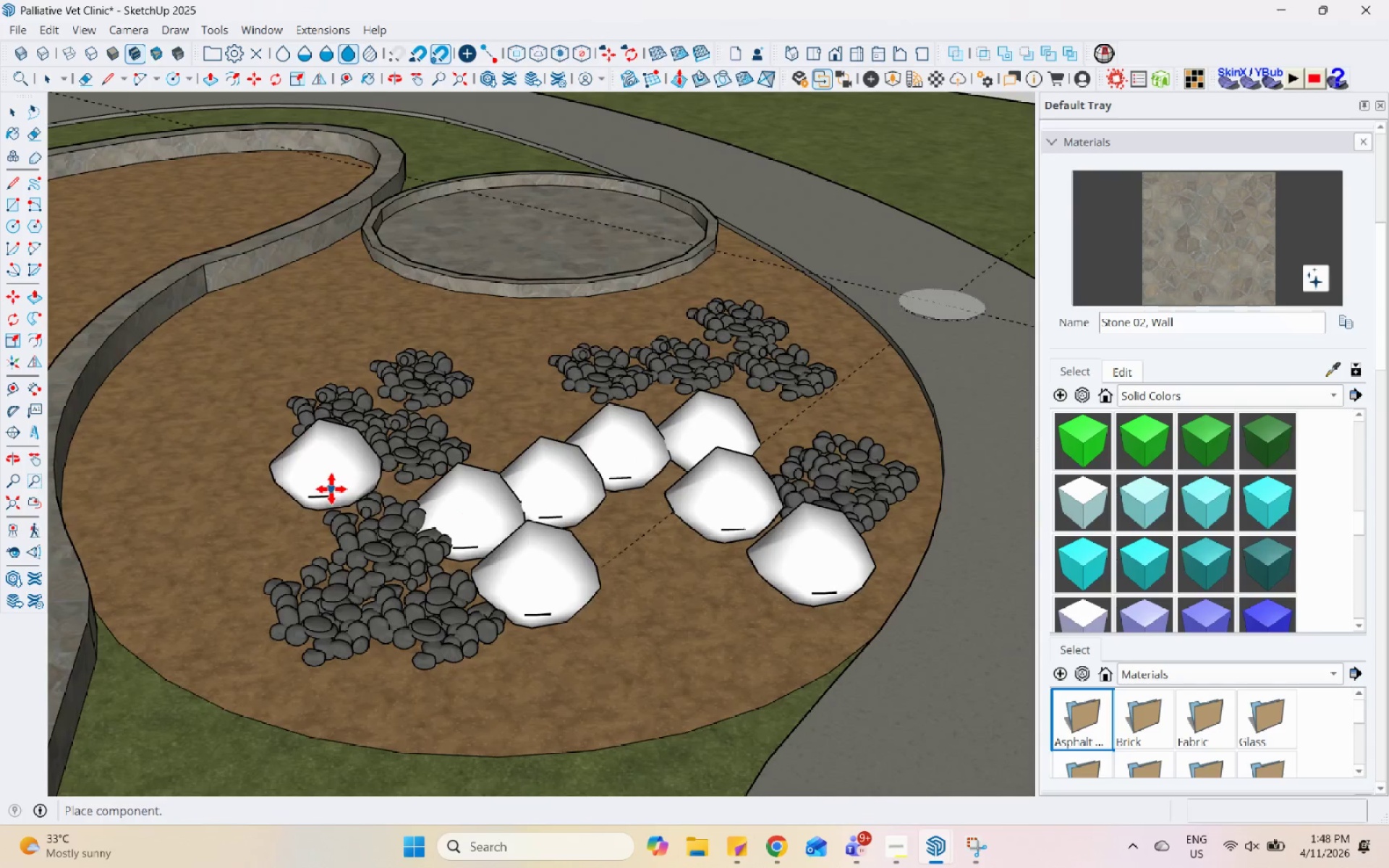 
left_click([331, 489])
 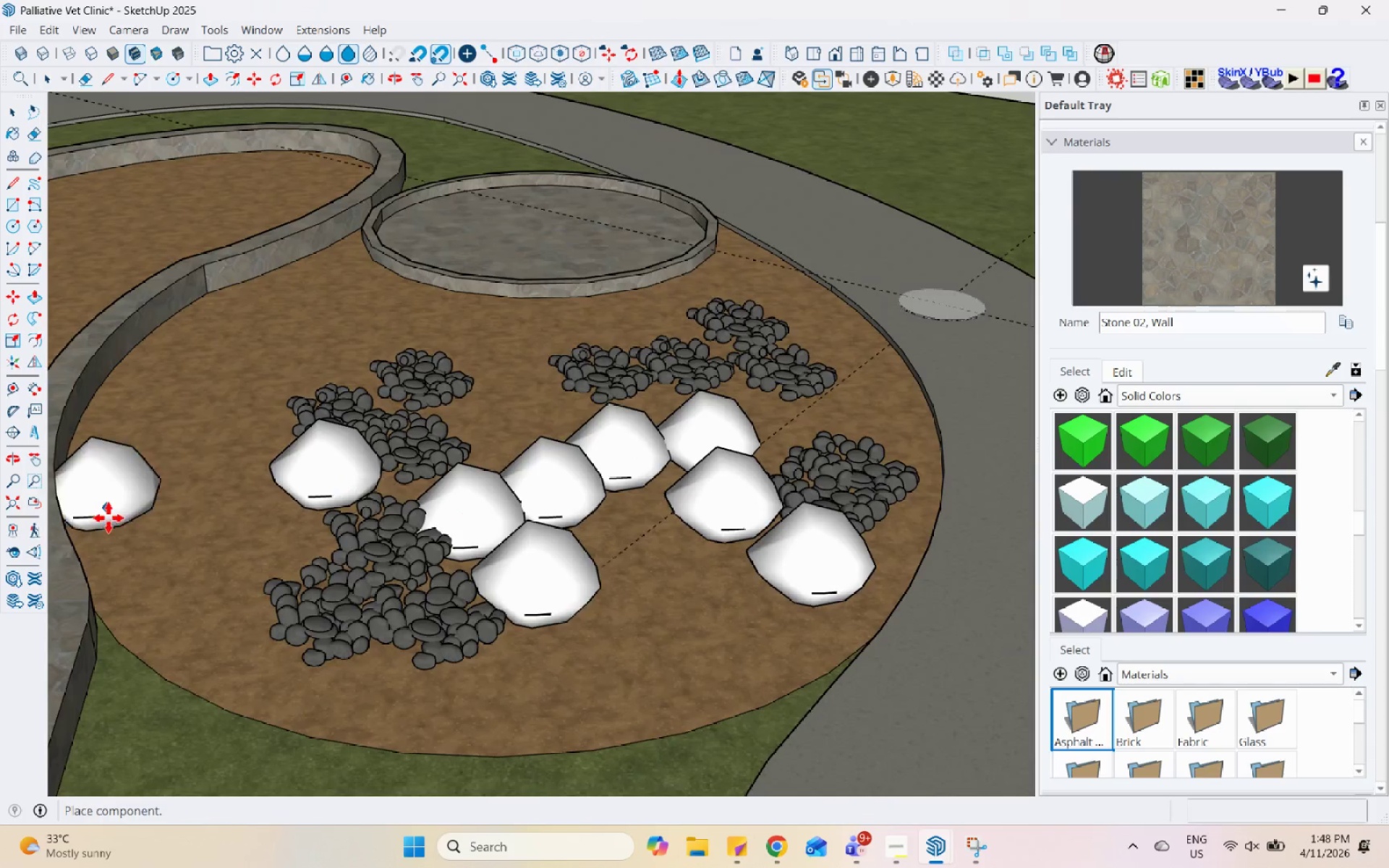 
scroll: coordinate [542, 337], scroll_direction: down, amount: 1.0
 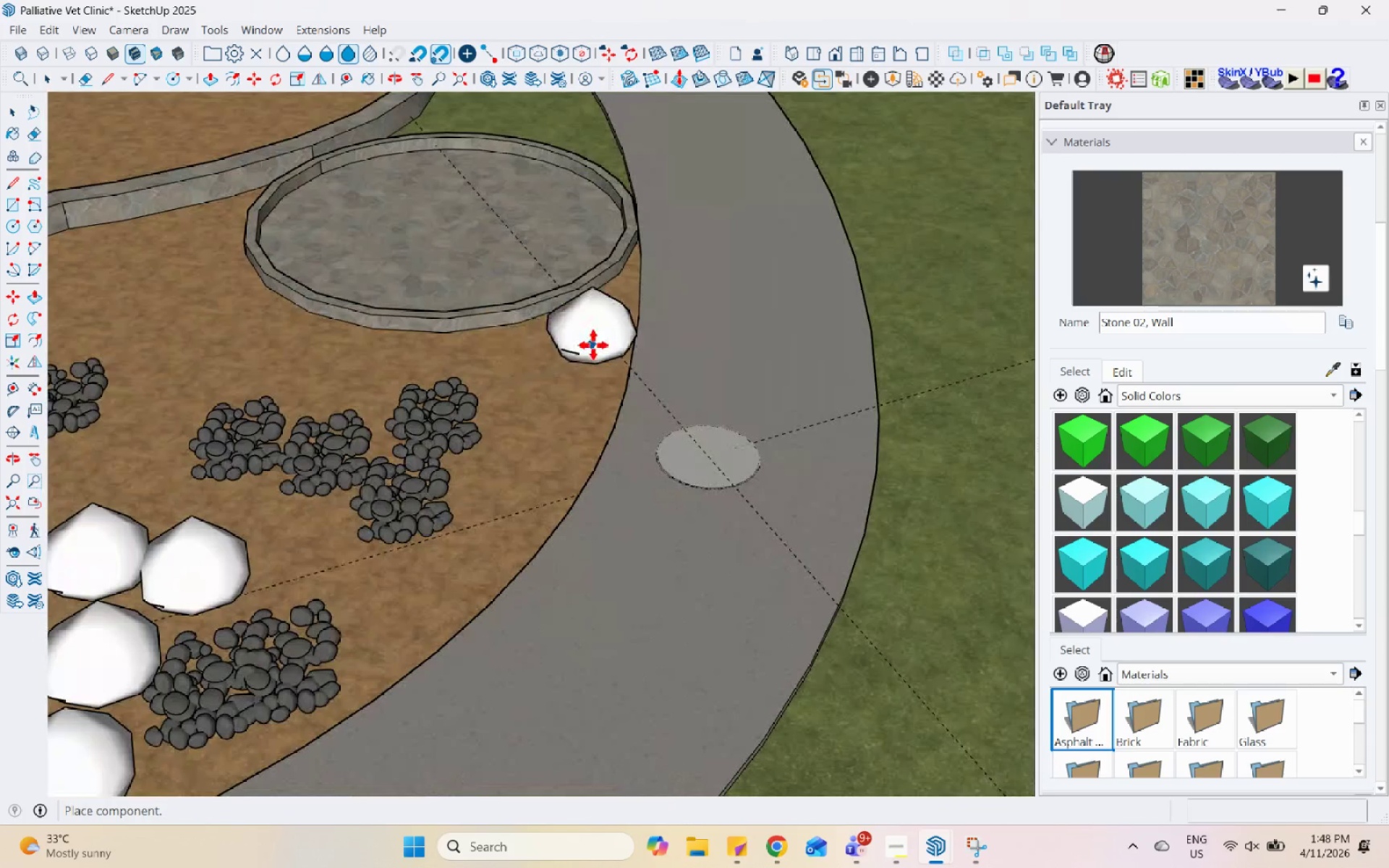 
left_click([595, 345])
 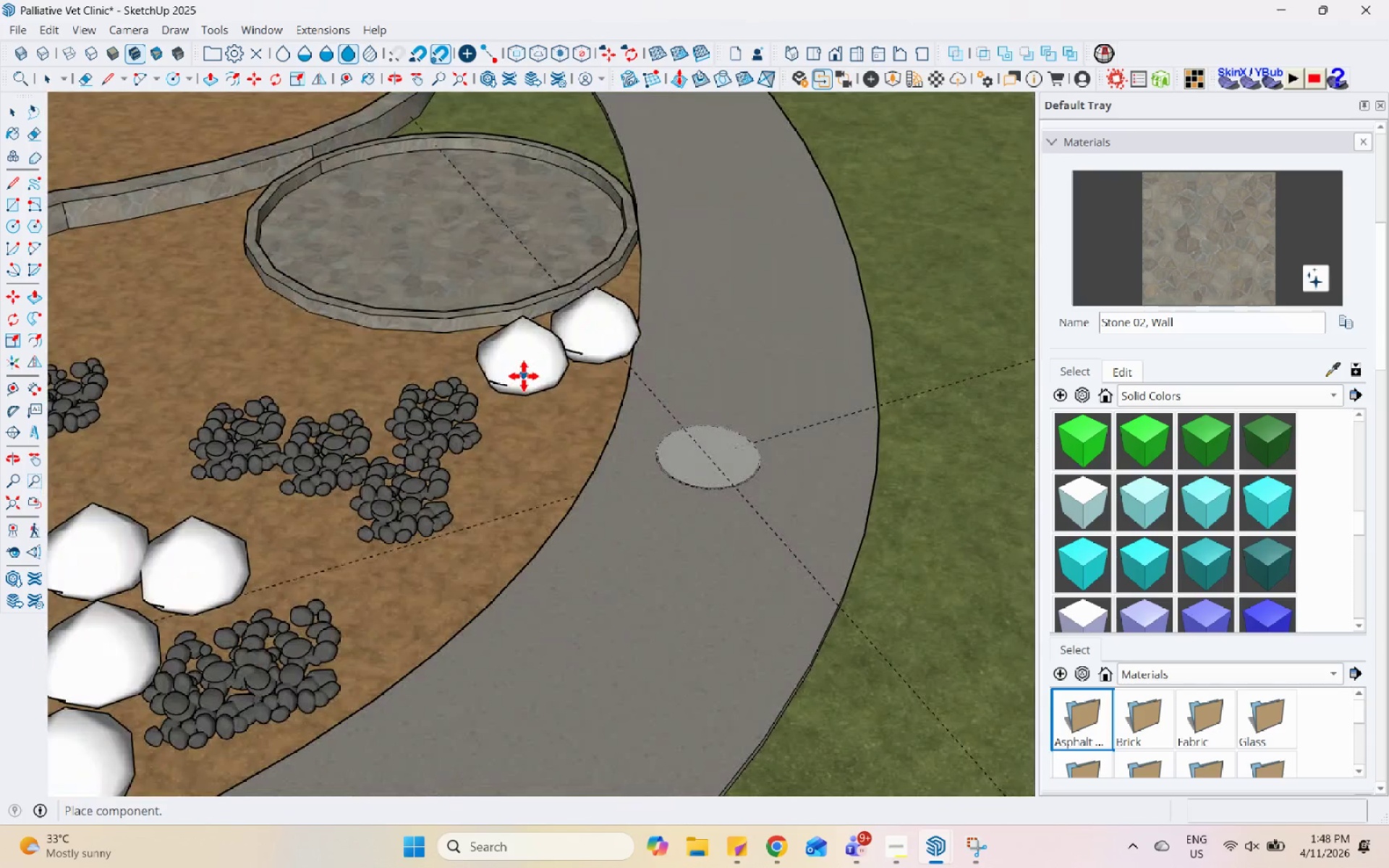 
left_click([524, 376])
 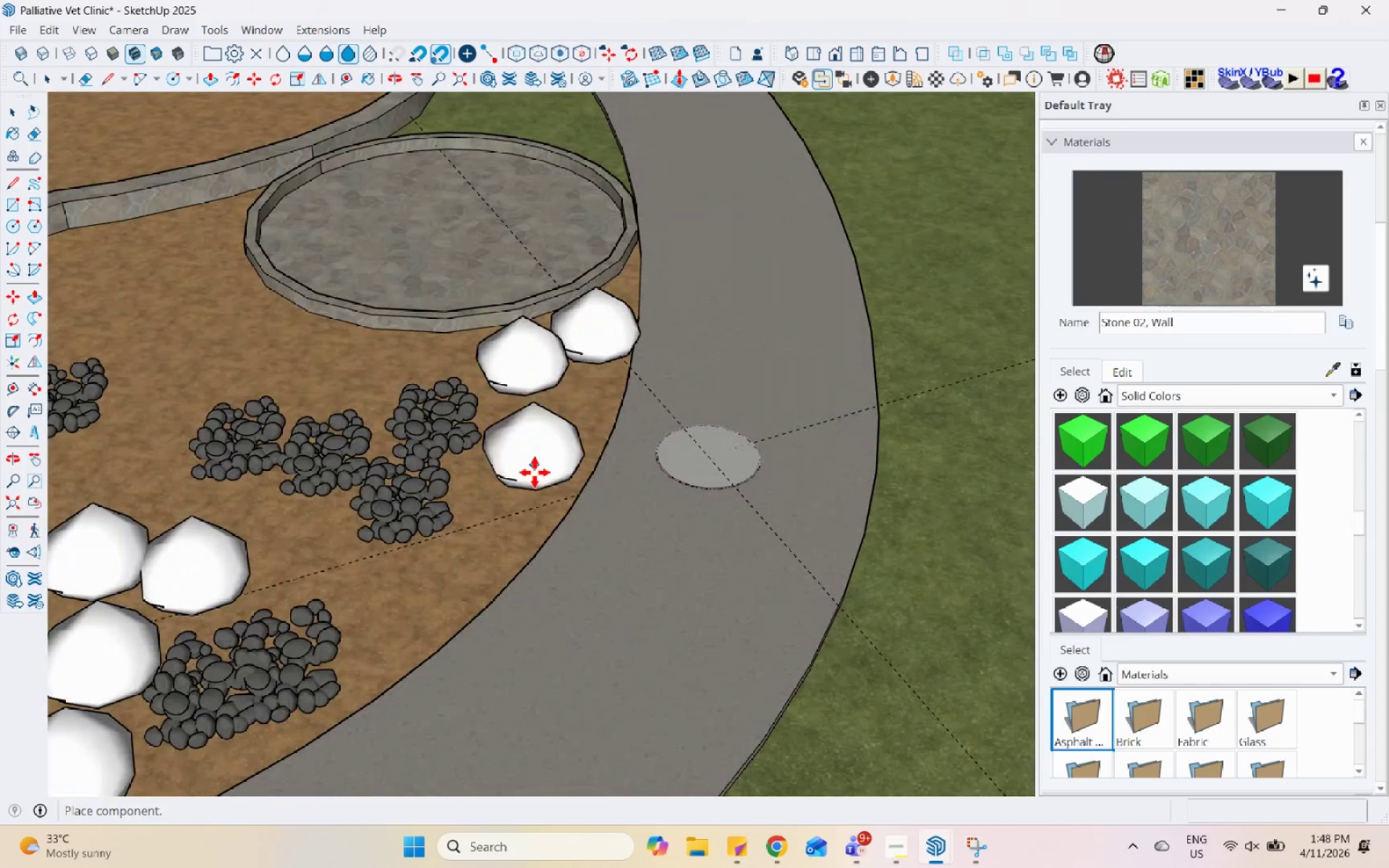 
scroll: coordinate [564, 500], scroll_direction: down, amount: 4.0
 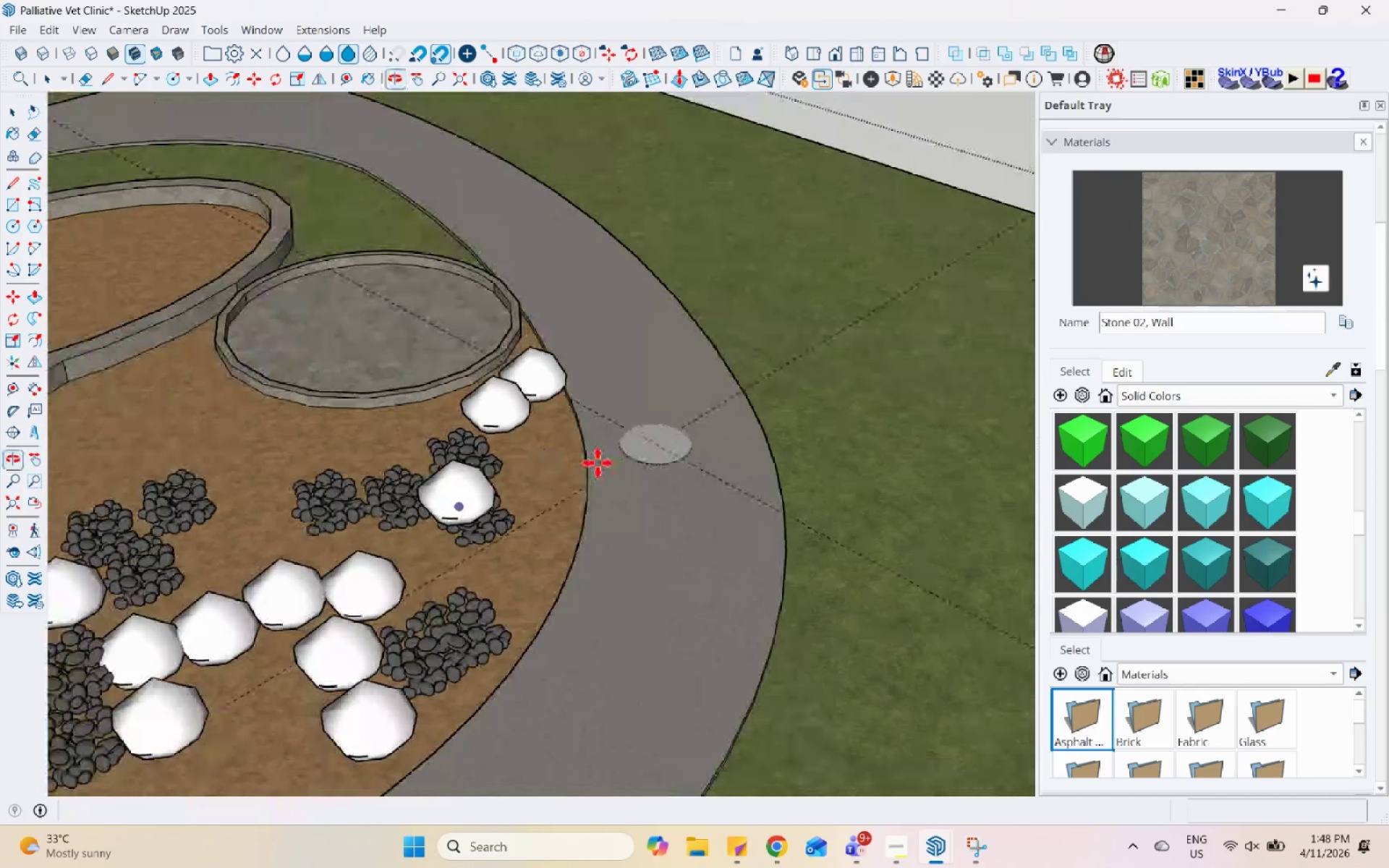 
scroll: coordinate [255, 474], scroll_direction: up, amount: 4.0
 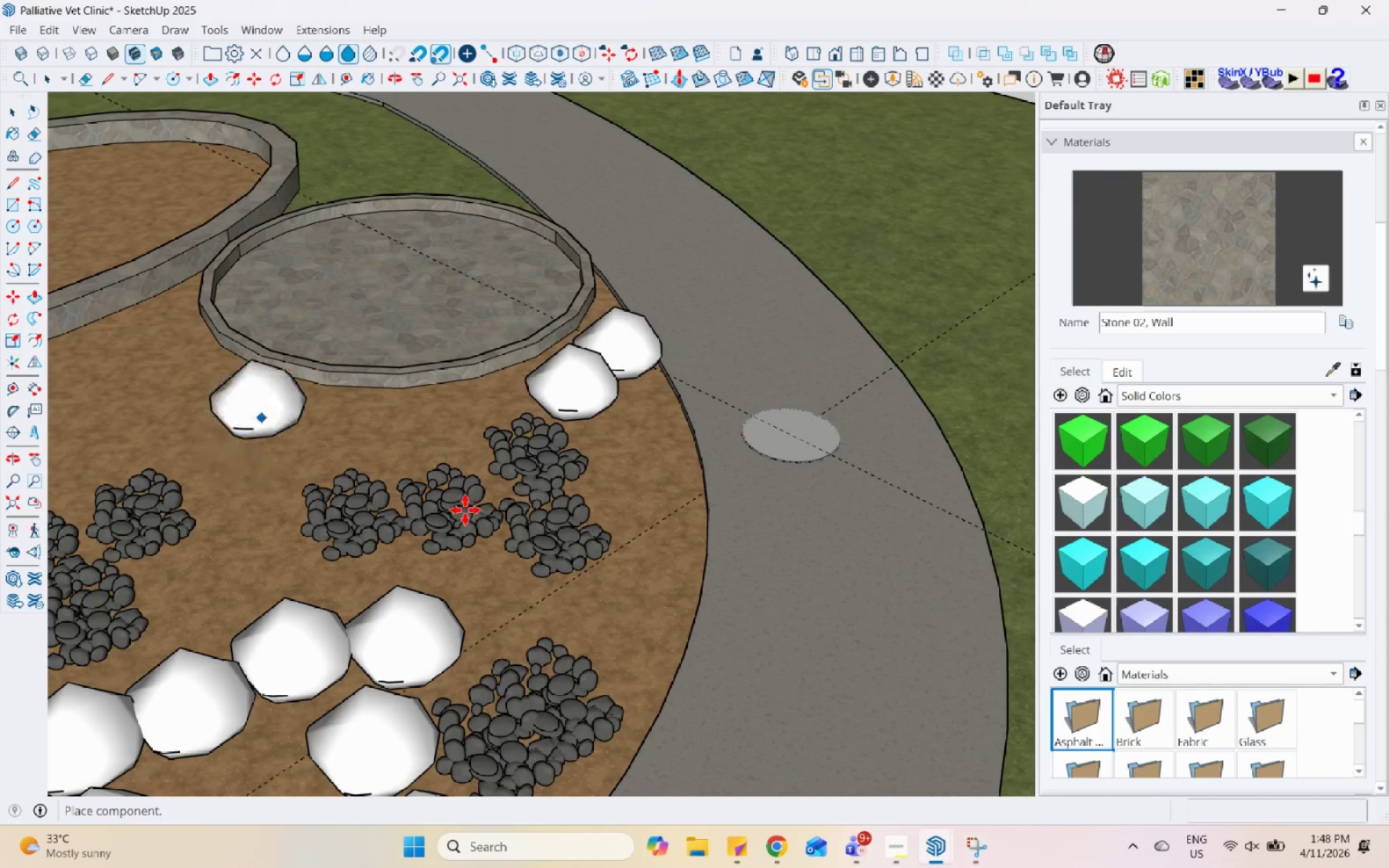 
scroll: coordinate [576, 534], scroll_direction: down, amount: 8.0
 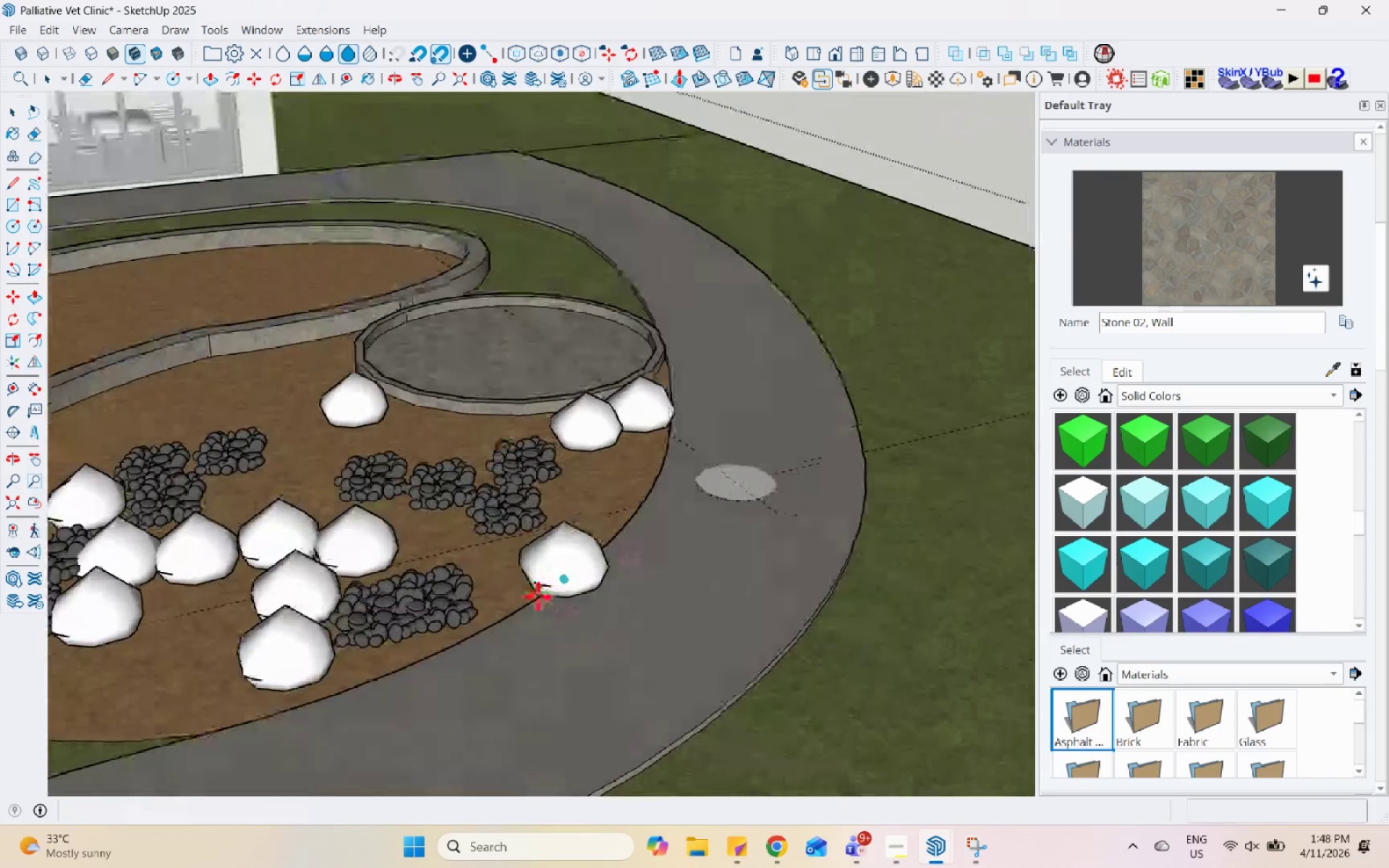 
left_click([501, 582])
 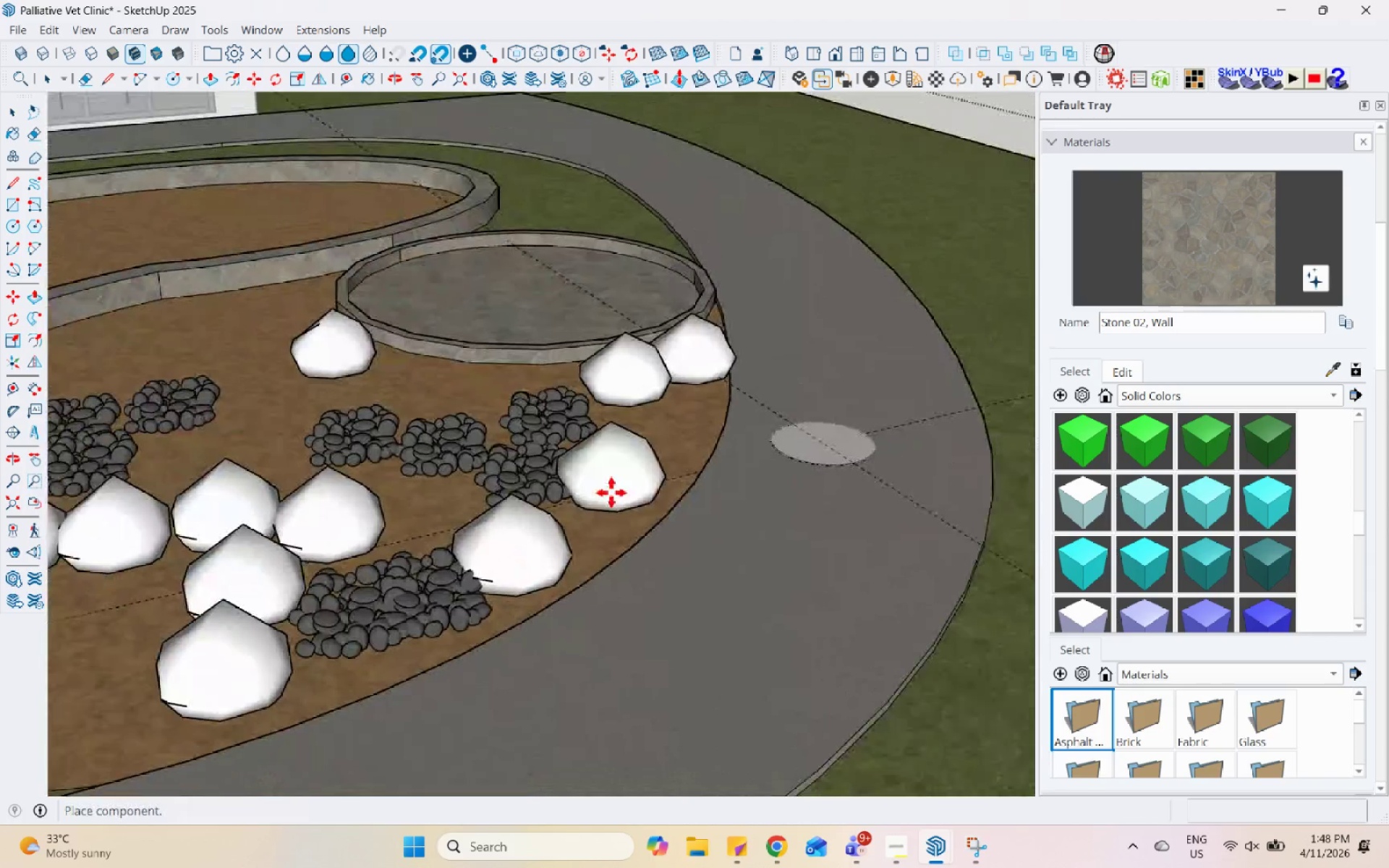 
scroll: coordinate [466, 590], scroll_direction: up, amount: 4.0
 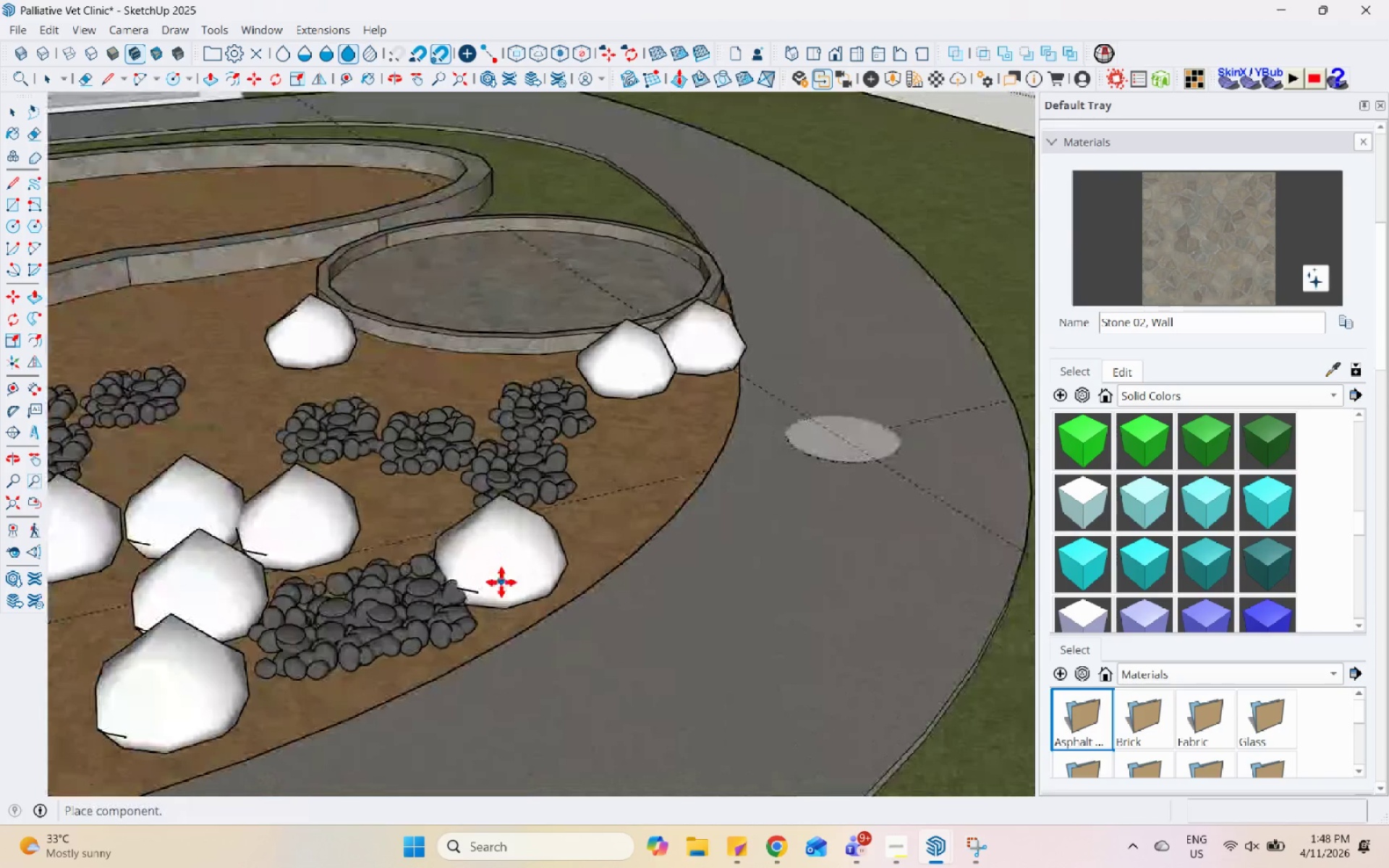 
key(Space)
 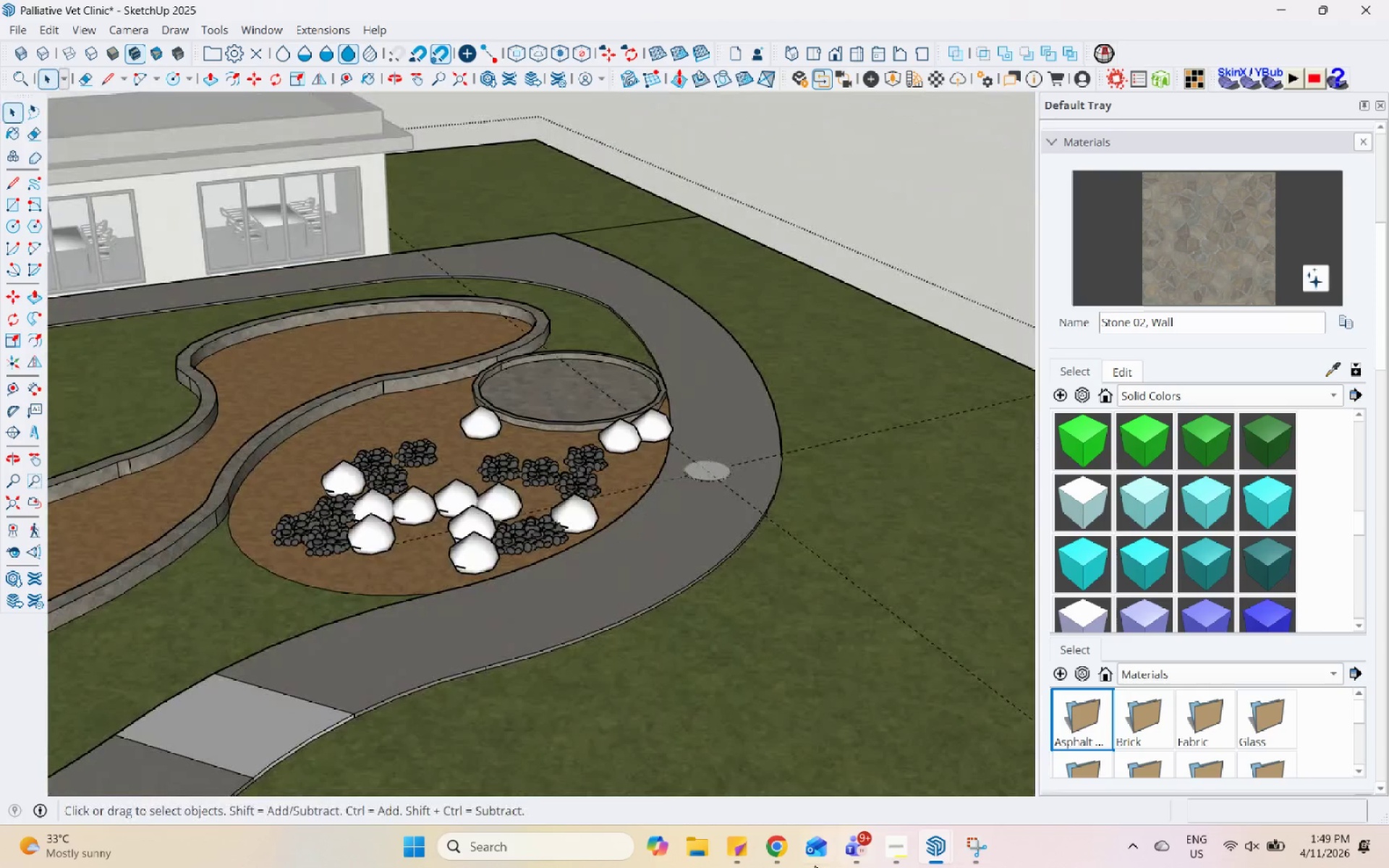 
scroll: coordinate [618, 495], scroll_direction: down, amount: 10.0
 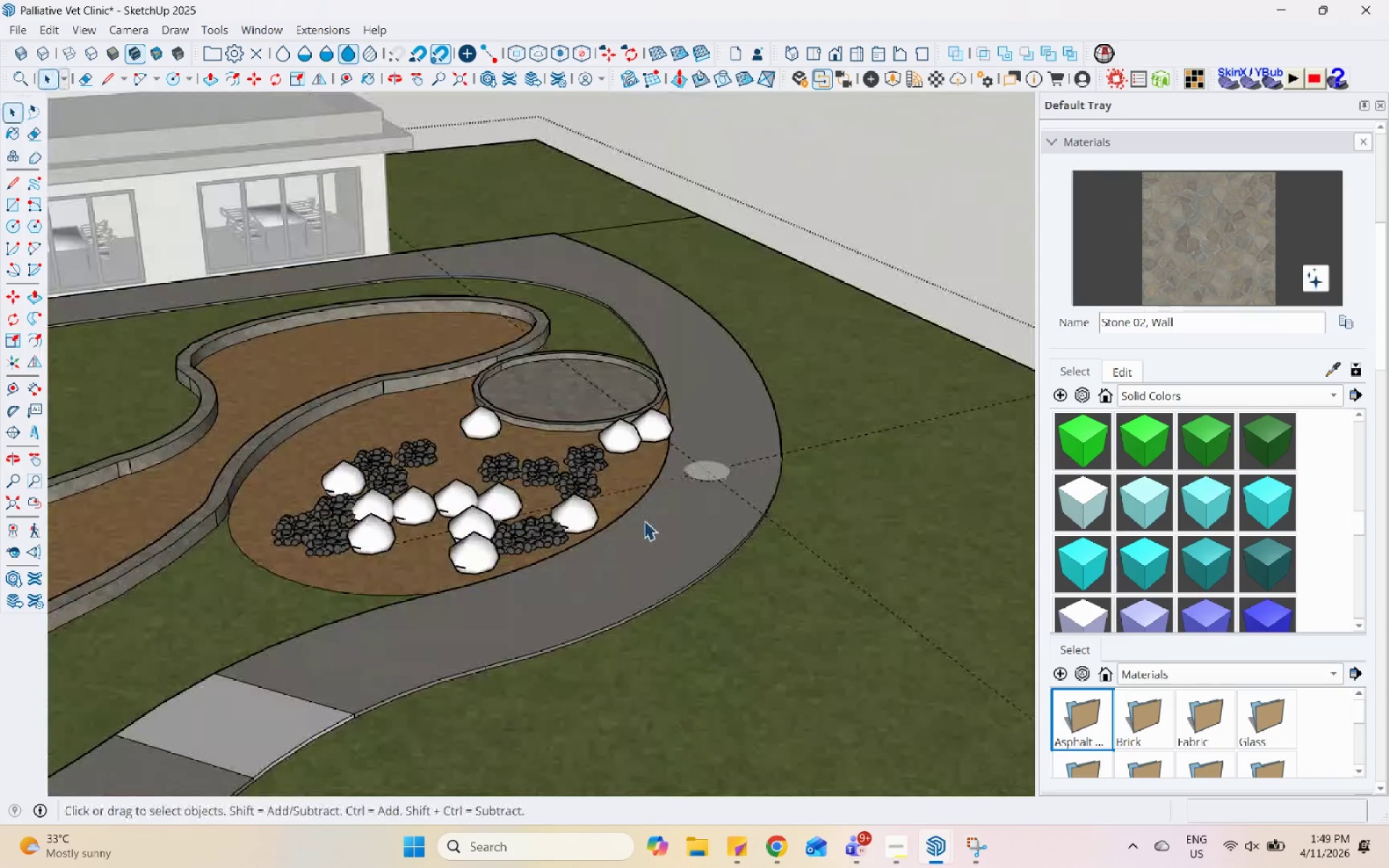 
left_click([789, 864])
 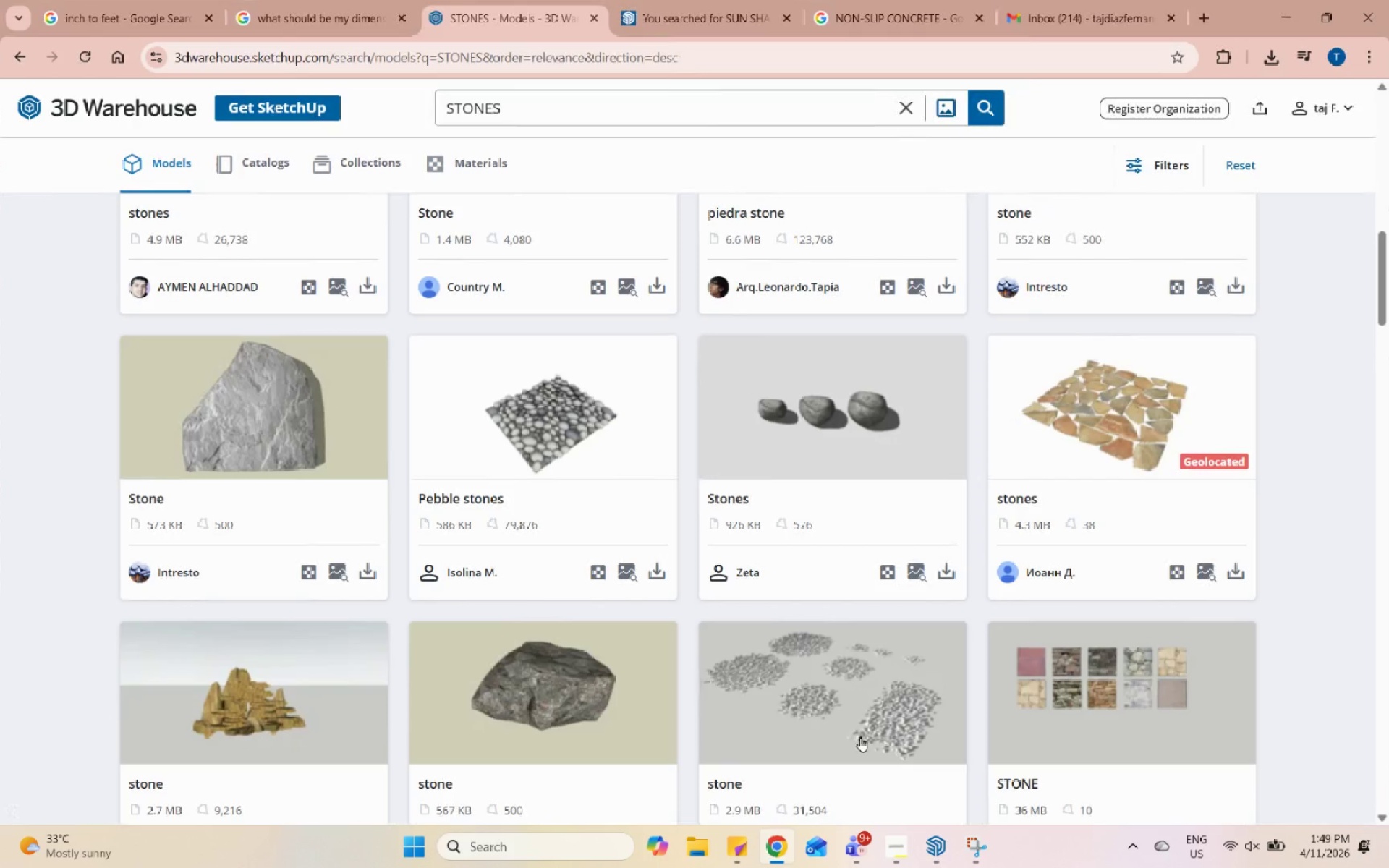 
scroll: coordinate [932, 631], scroll_direction: down, amount: 2.0
 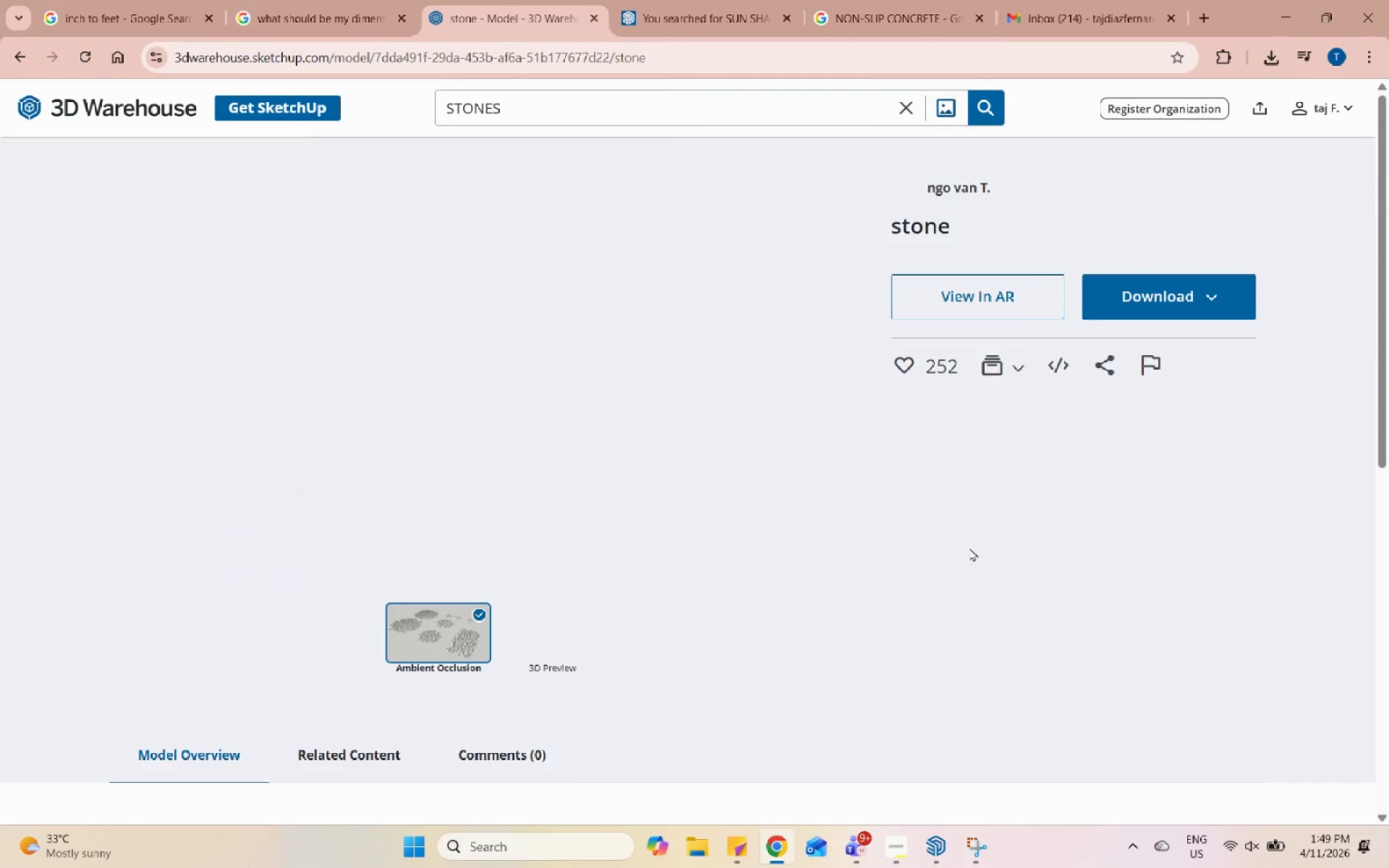 
scroll: coordinate [710, 286], scroll_direction: up, amount: 3.0
 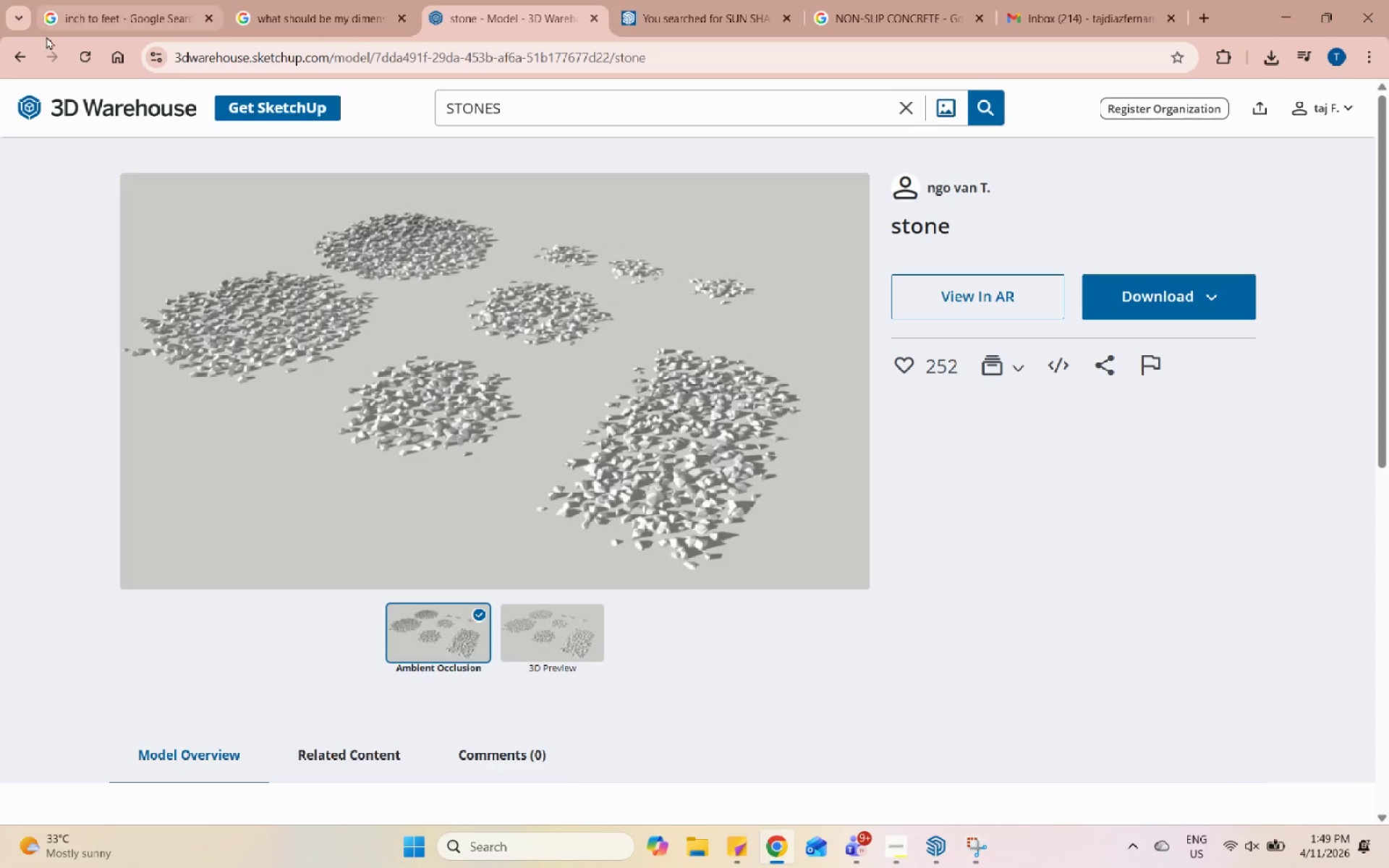 
left_click([27, 51])
 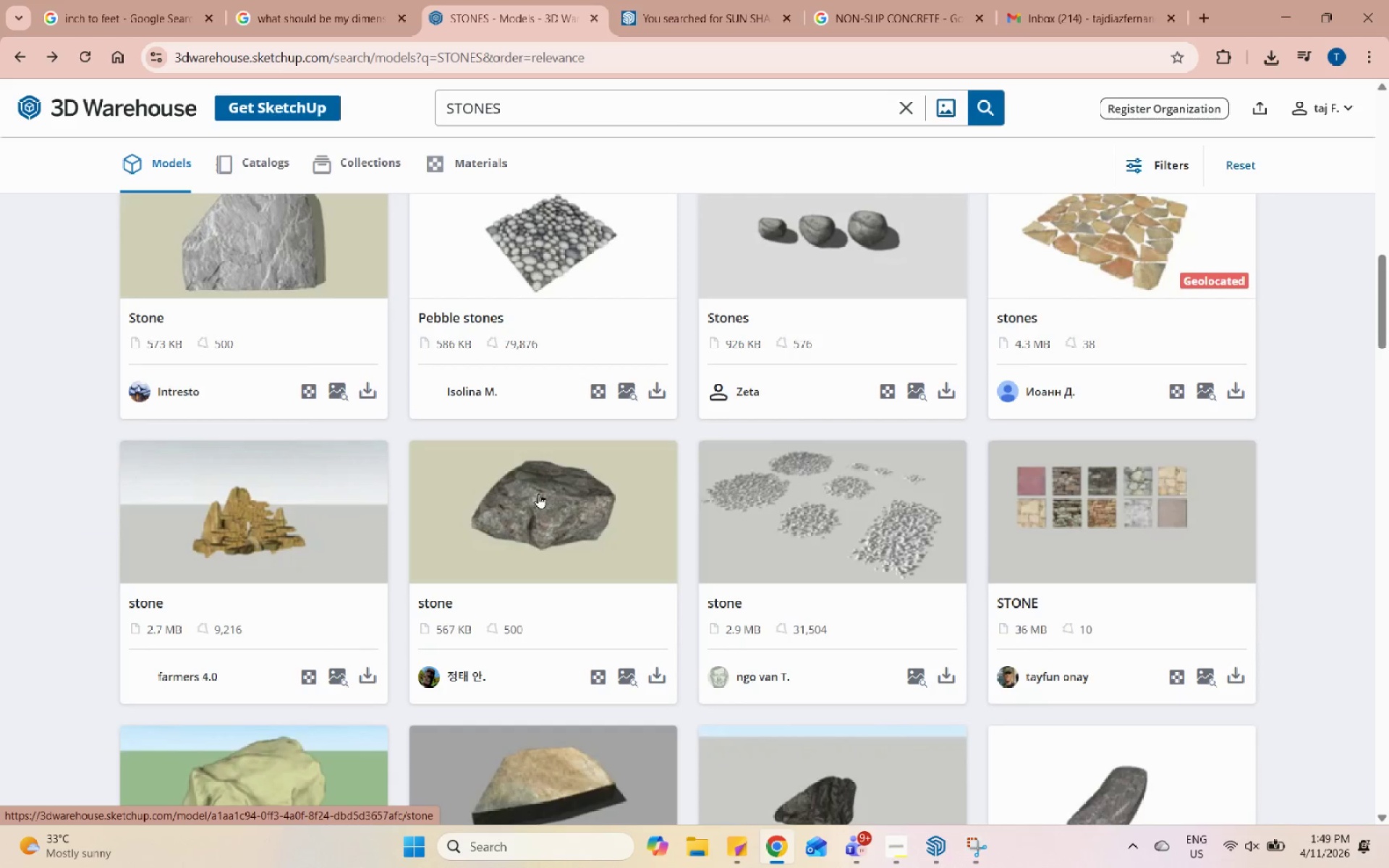 
scroll: coordinate [630, 564], scroll_direction: down, amount: 22.0
 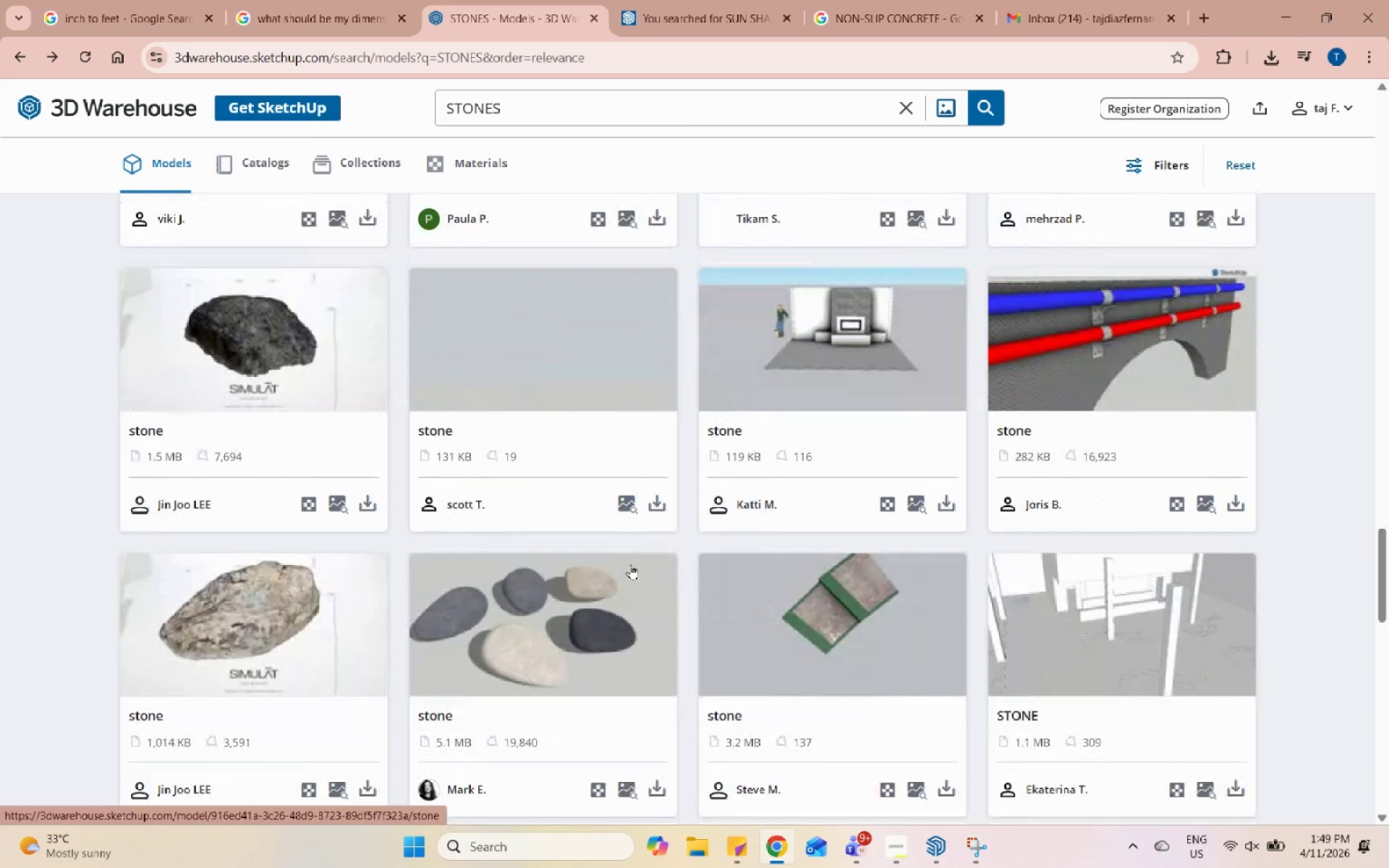 
scroll: coordinate [1092, 566], scroll_direction: down, amount: 14.0
 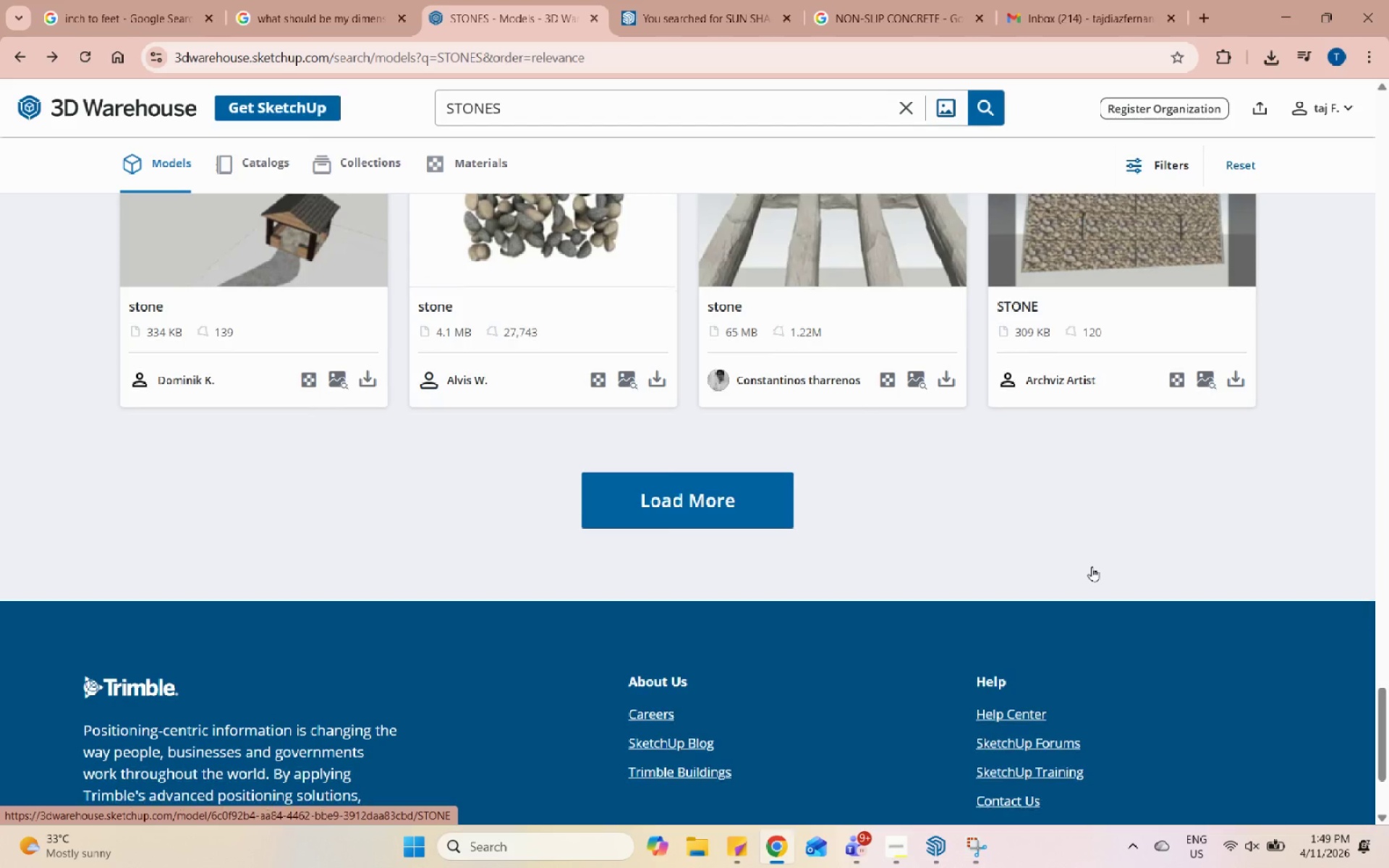 
left_click([726, 692])
 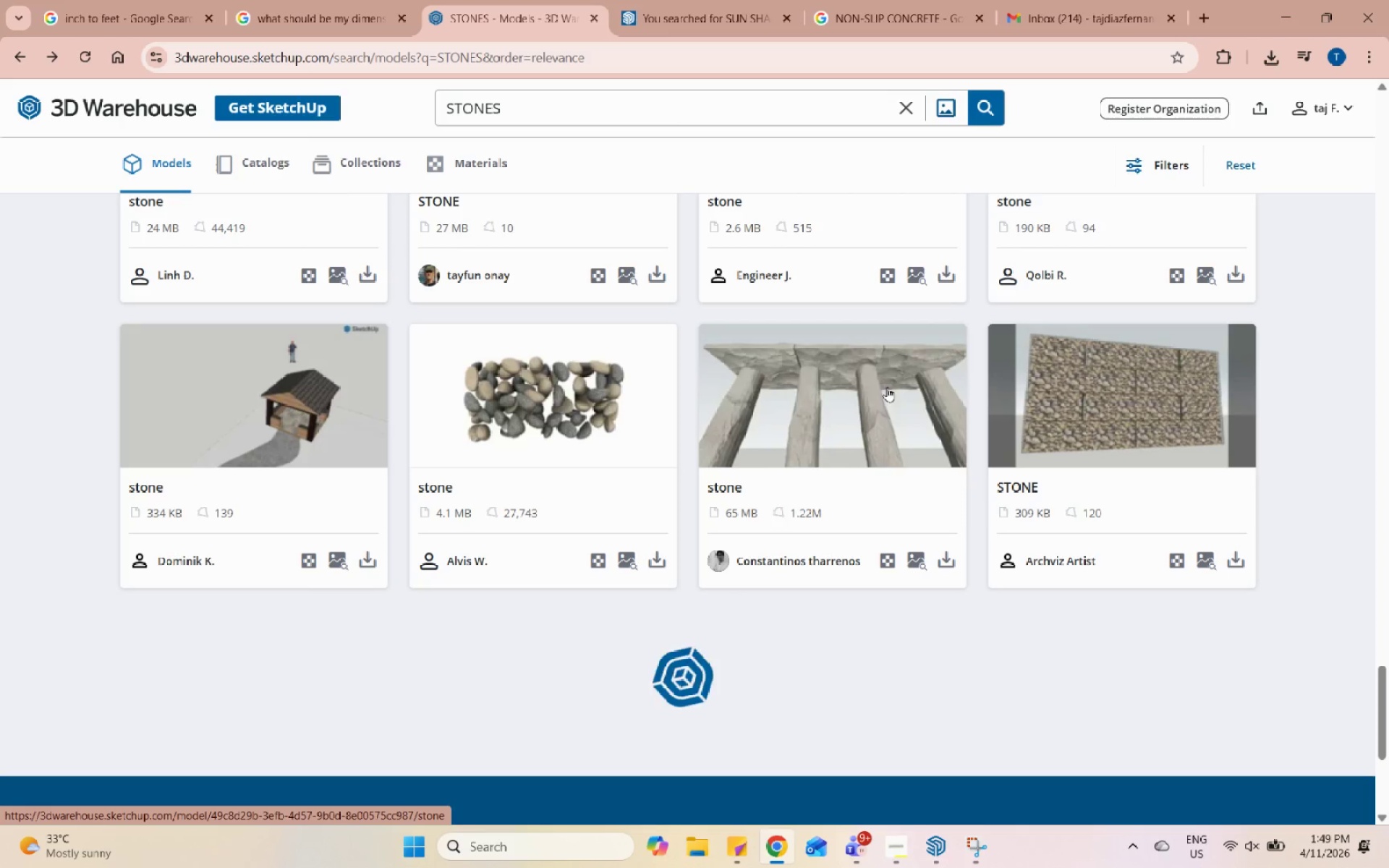 
scroll: coordinate [844, 565], scroll_direction: up, amount: 40.0
 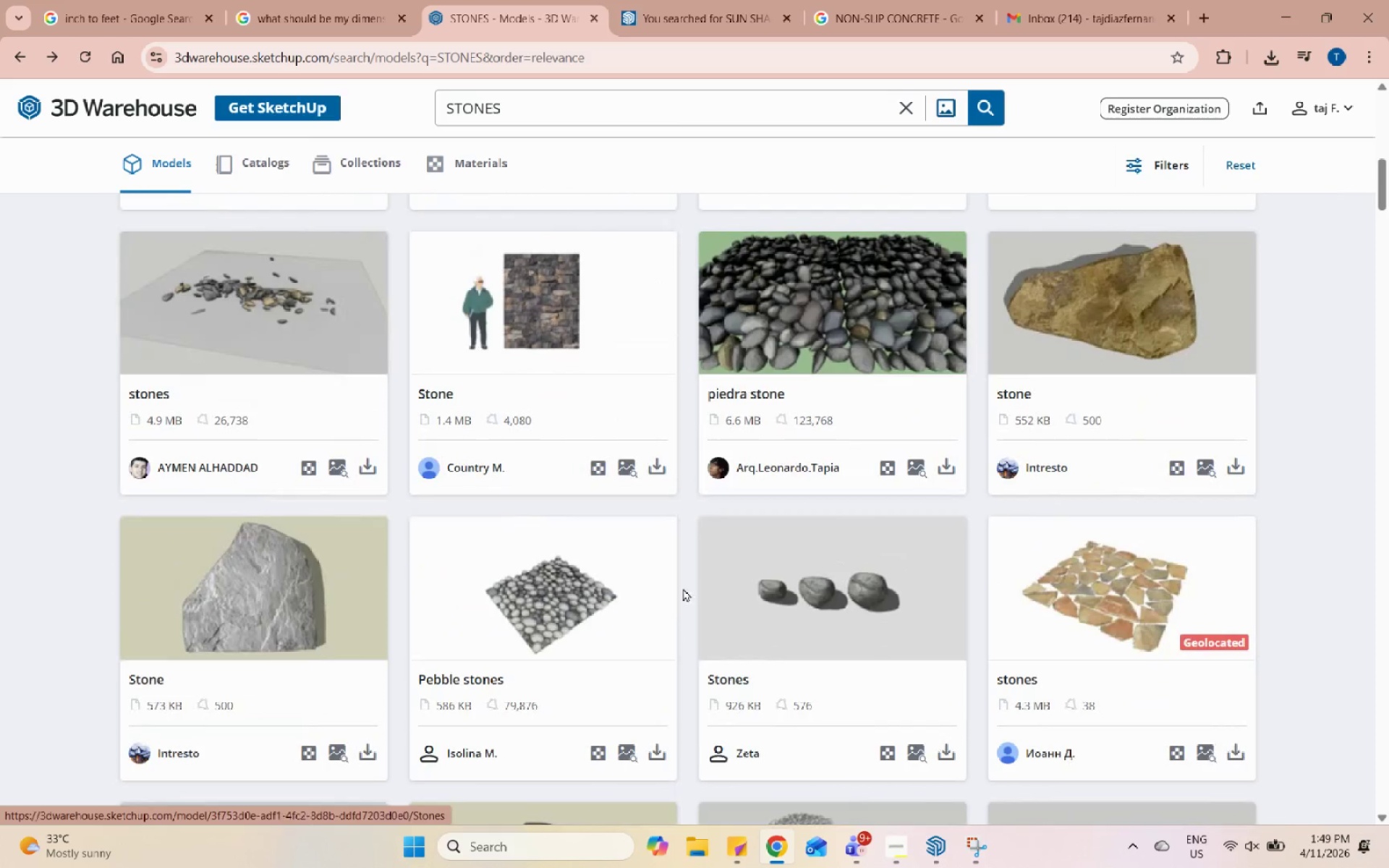 
left_click([605, 607])
 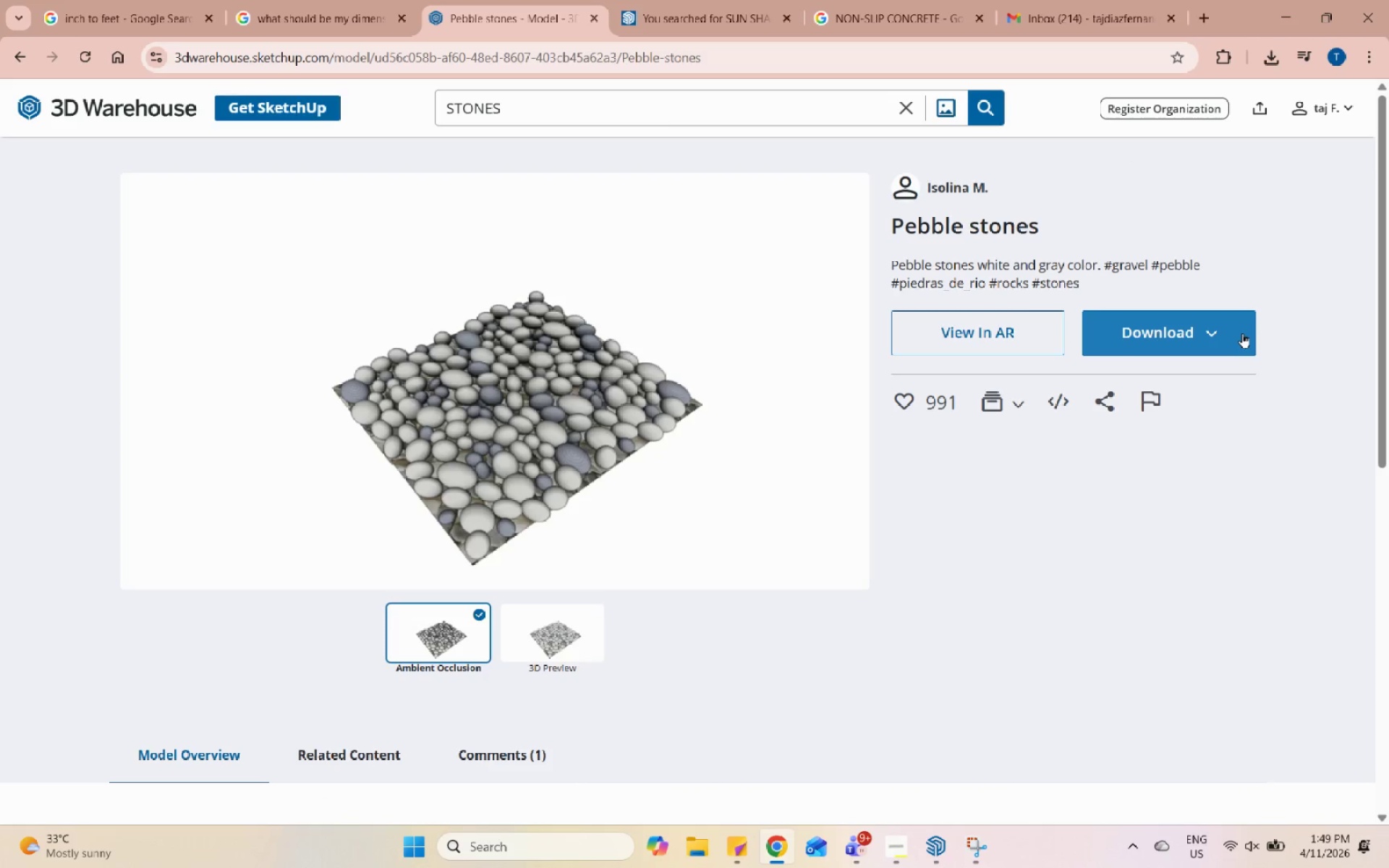 
left_click([1267, 0])
 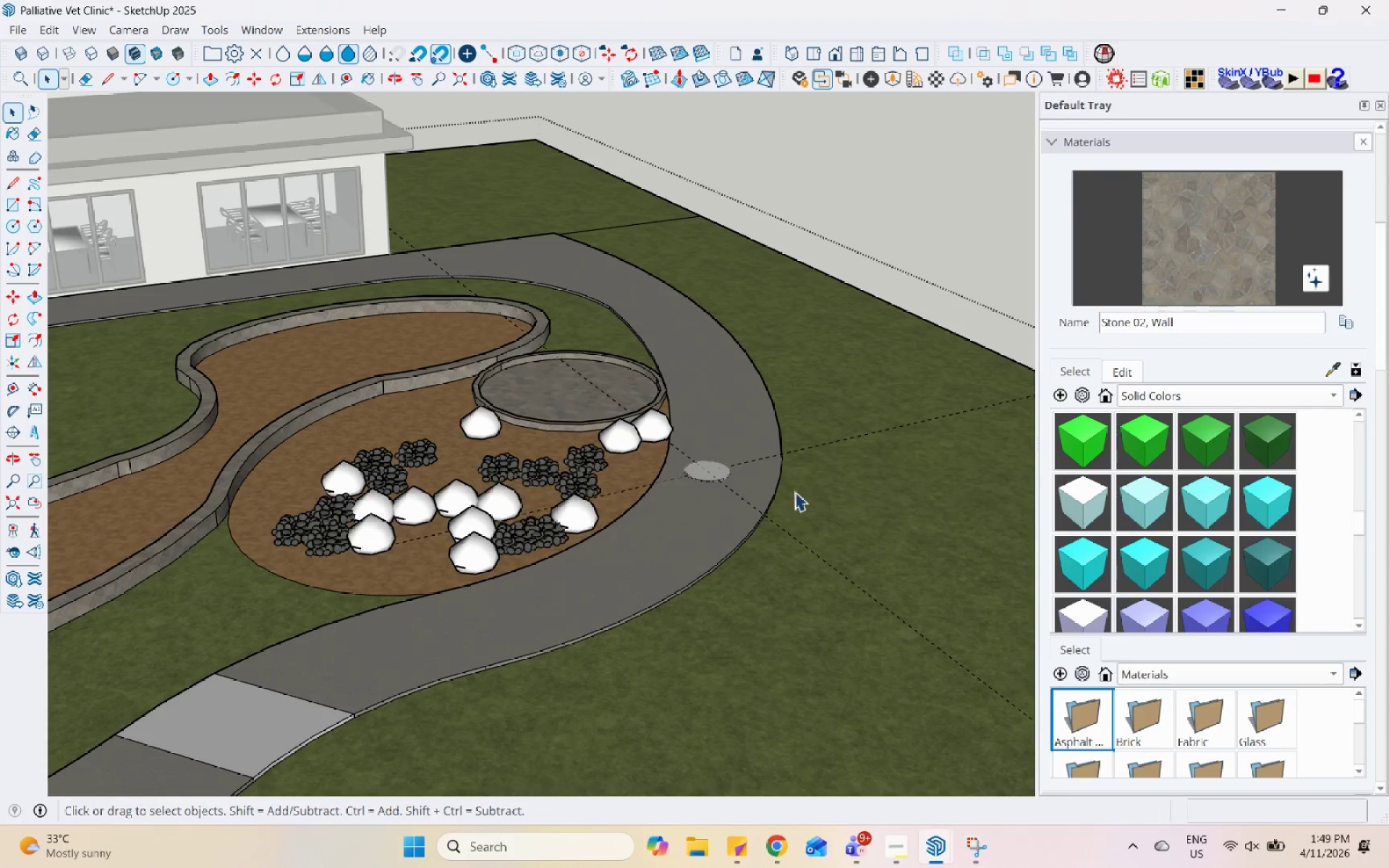 
left_click([576, 442])
 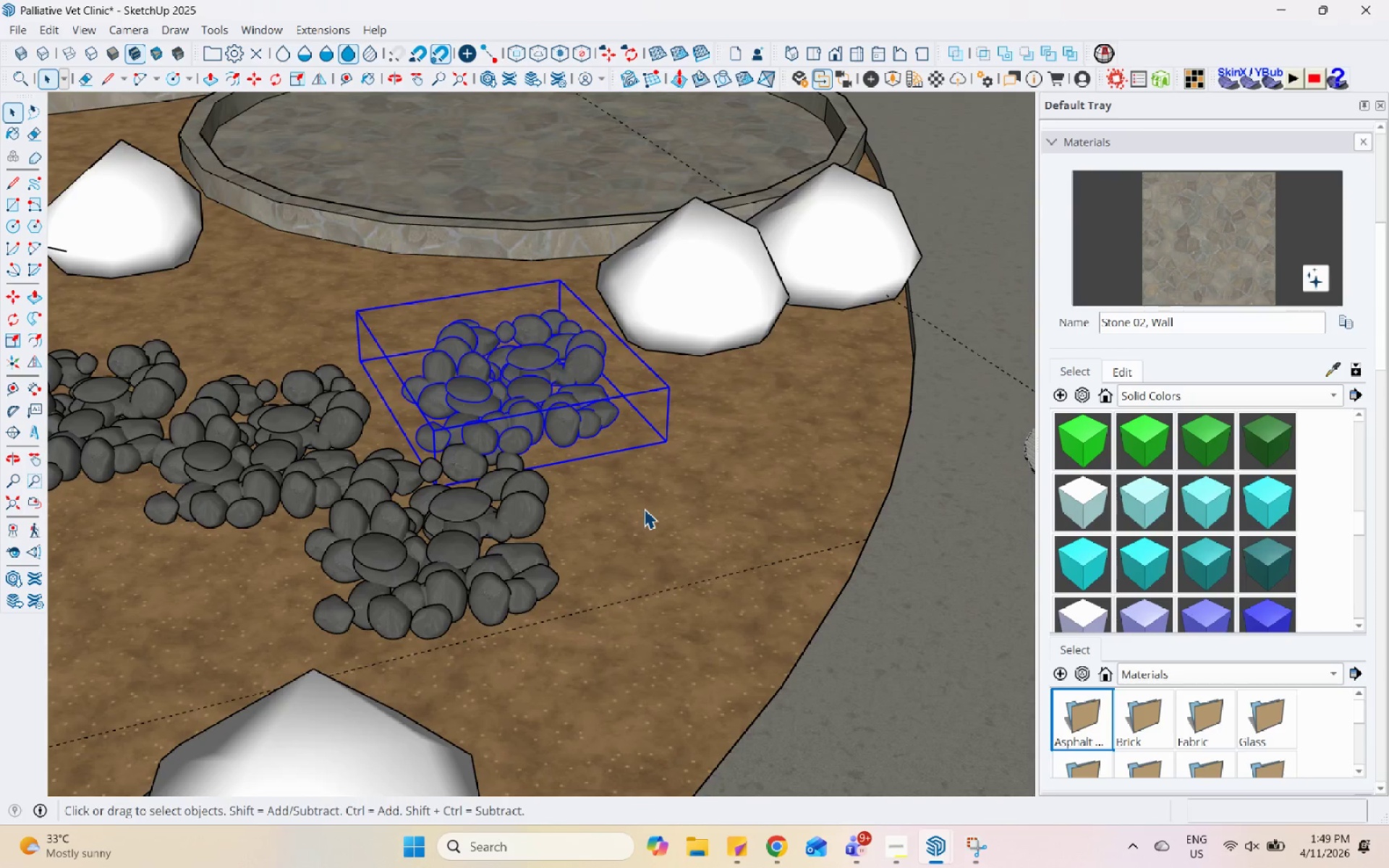 
key(M)
 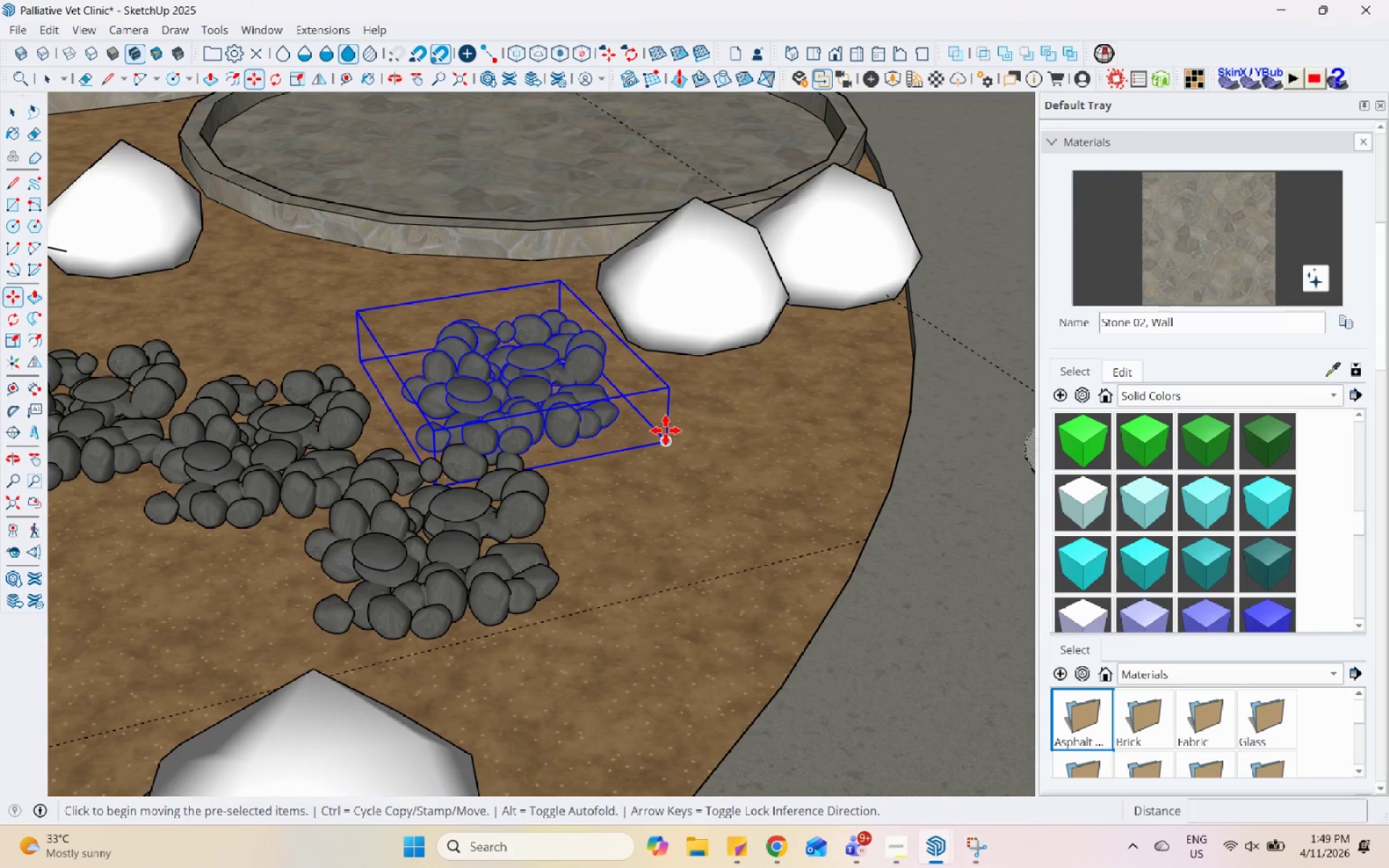 
scroll: coordinate [644, 509], scroll_direction: up, amount: 16.0
 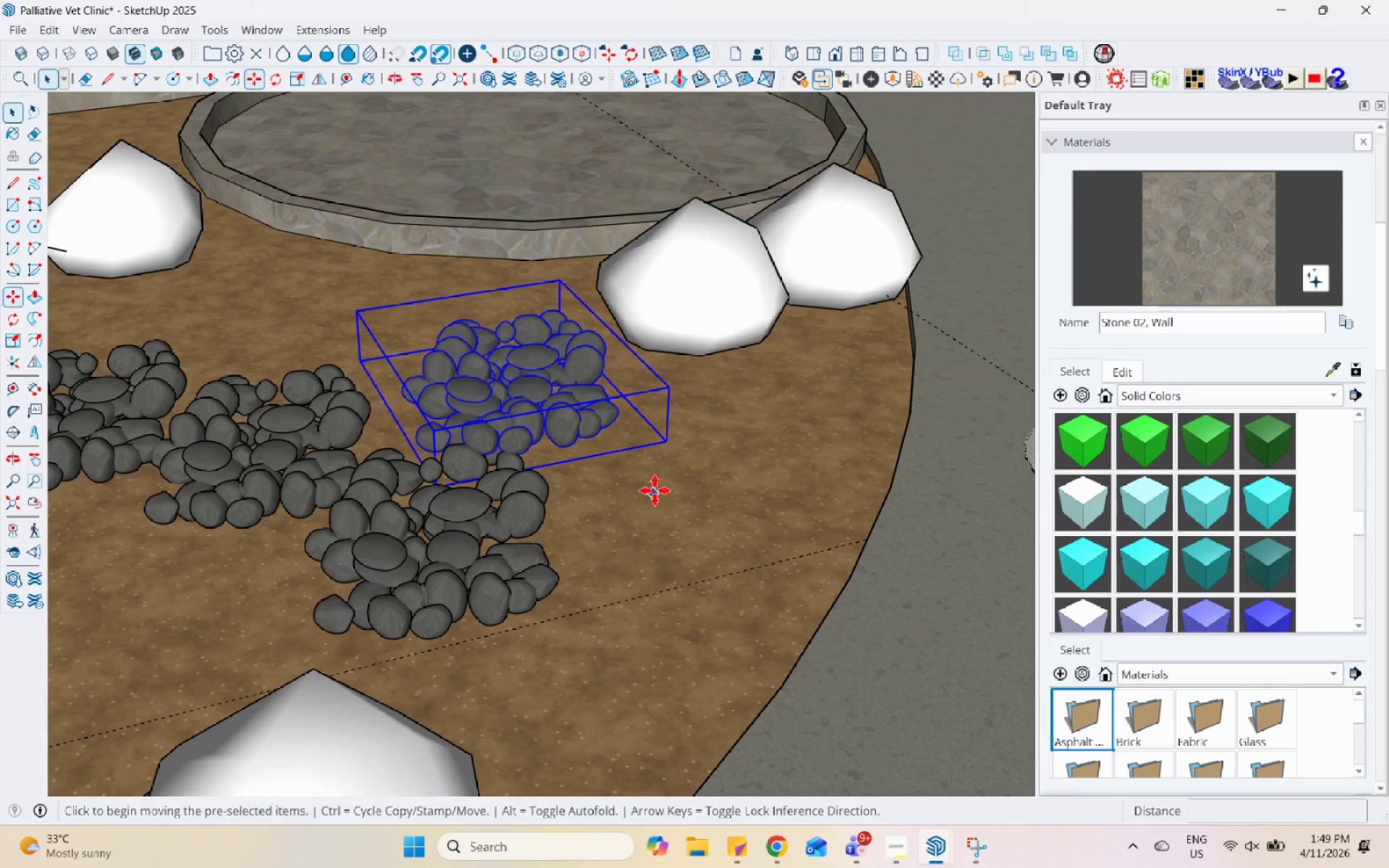 
left_click([669, 441])
 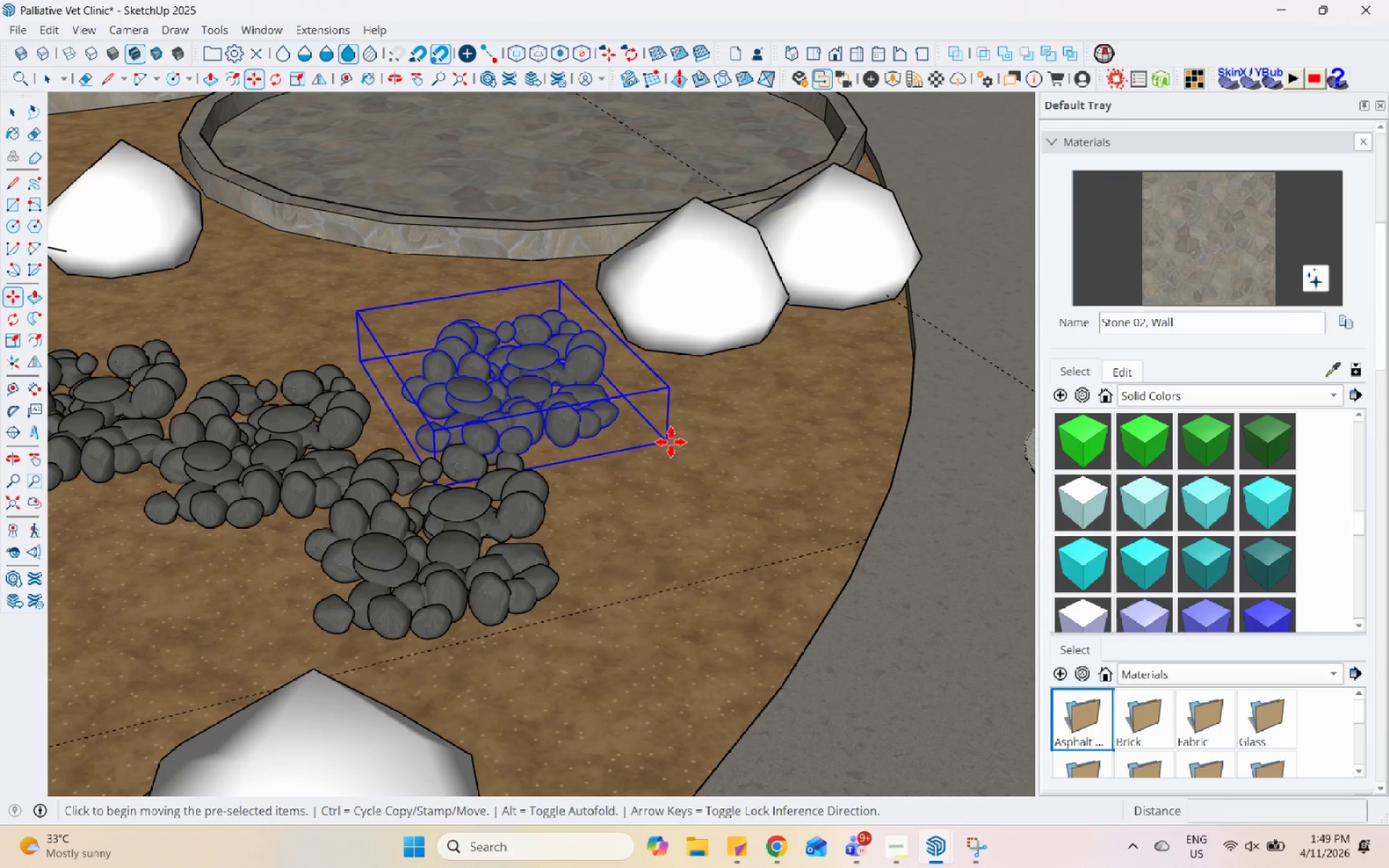 
key(Control+ControlLeft)
 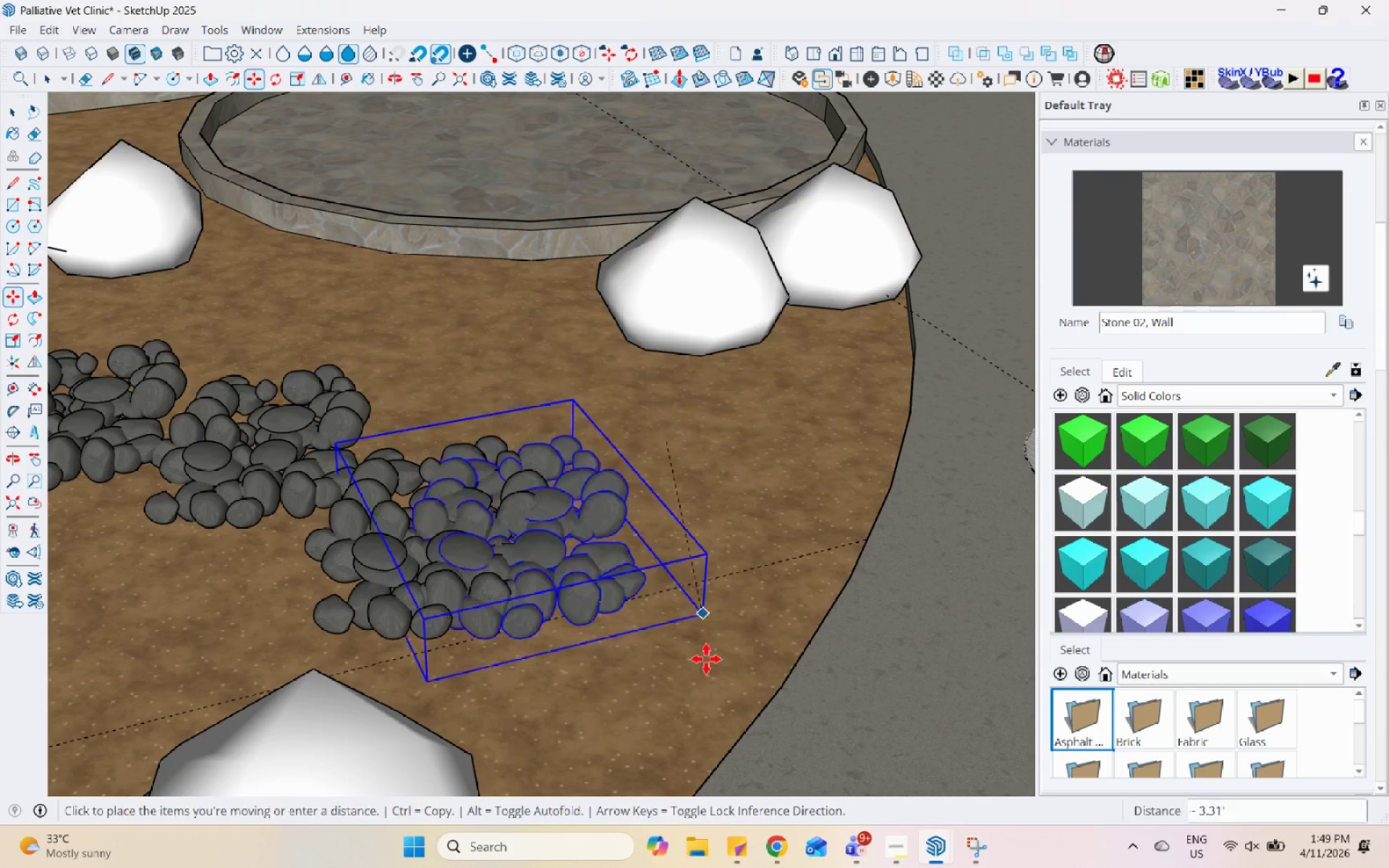 
scroll: coordinate [556, 581], scroll_direction: down, amount: 9.0
 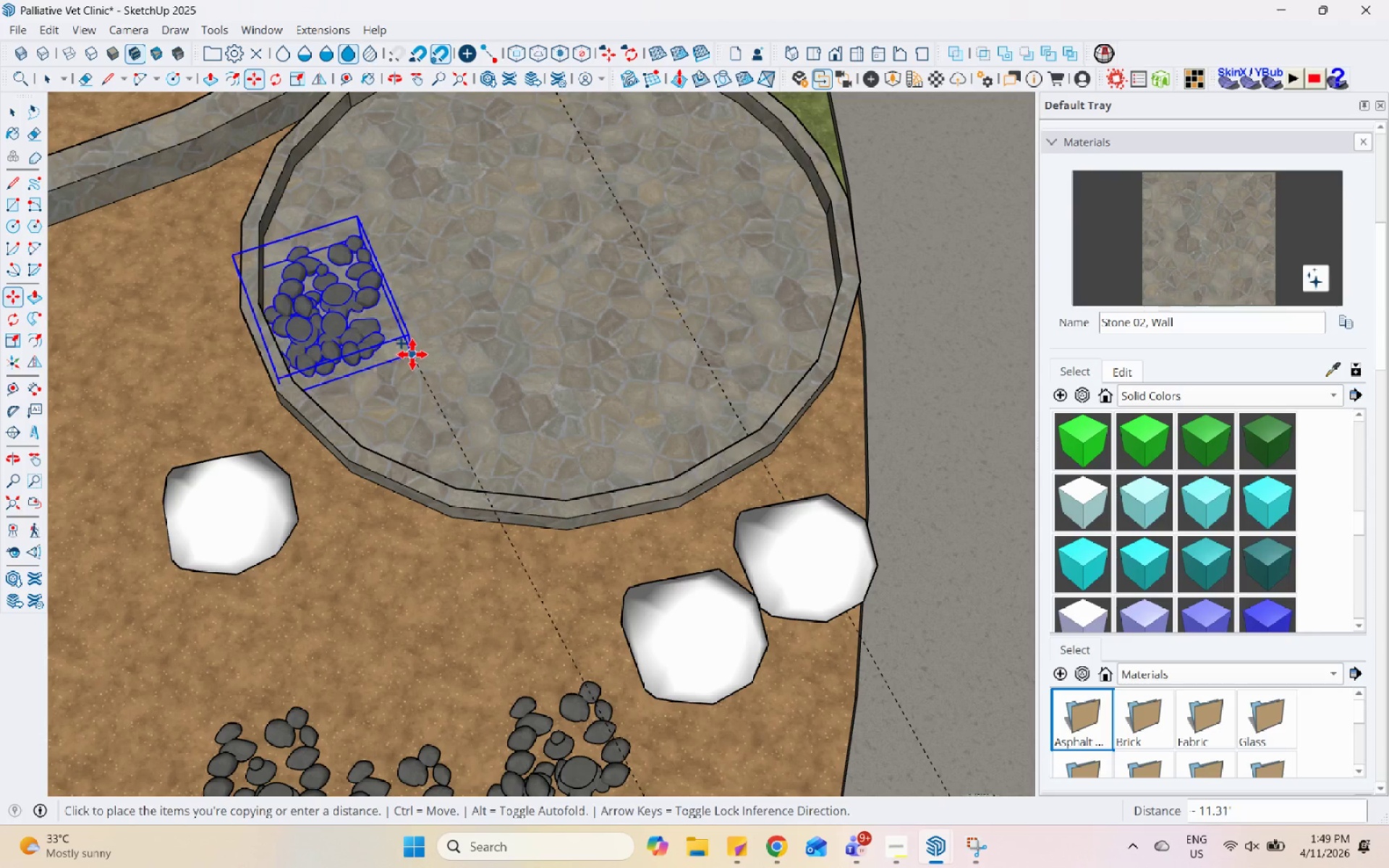 
double_click([415, 350])
 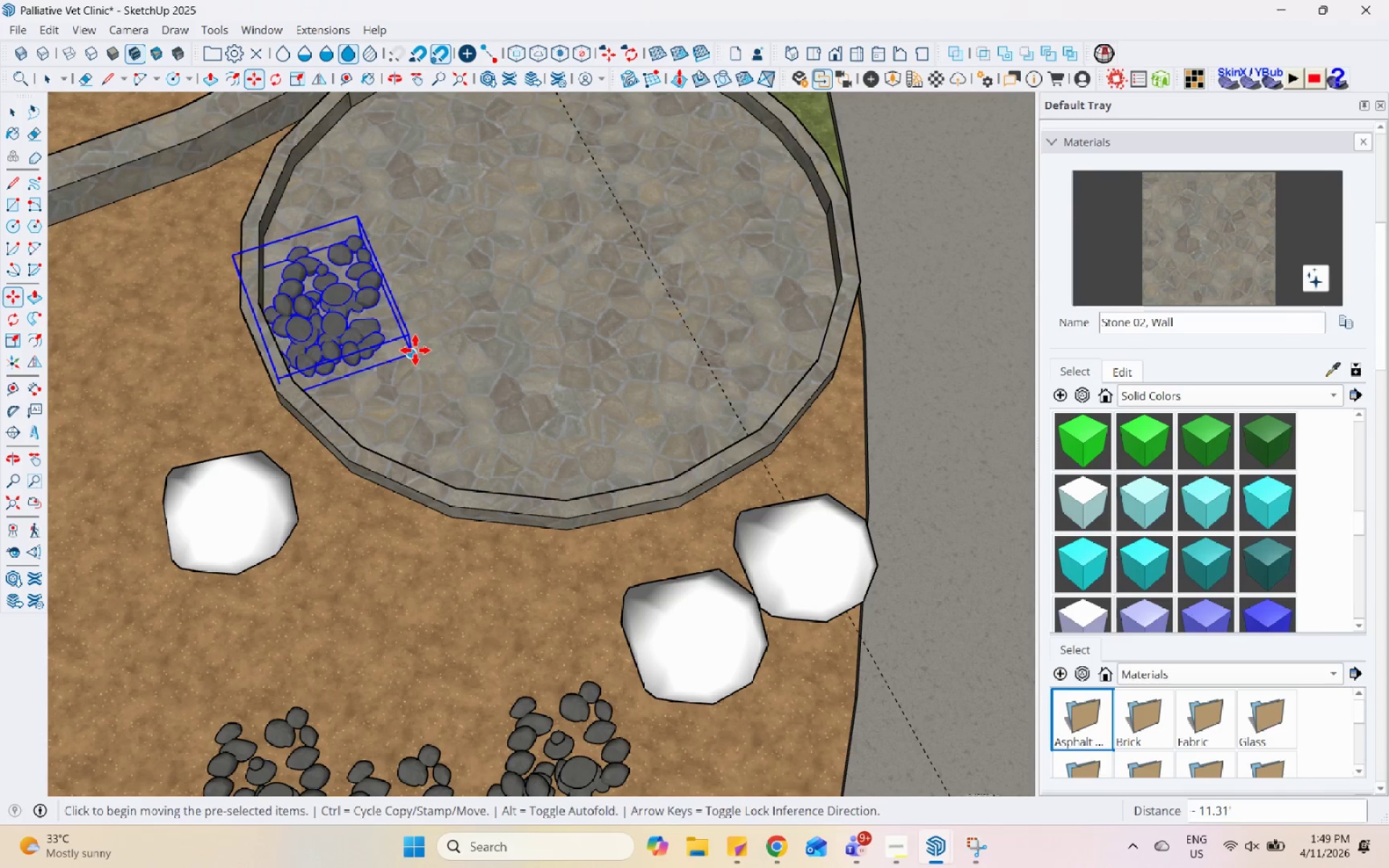 
key(Control+ControlLeft)
 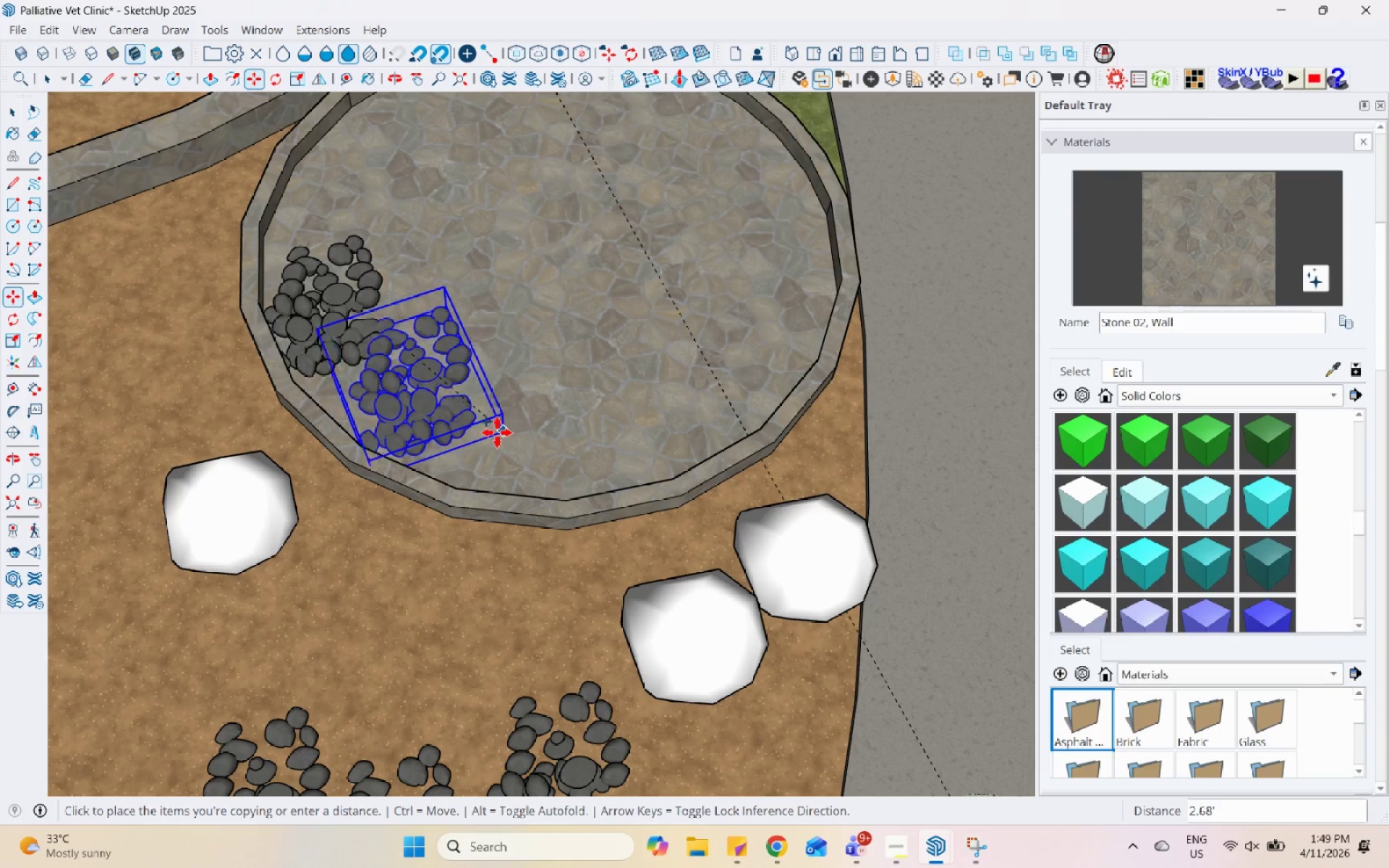 
left_click([490, 430])
 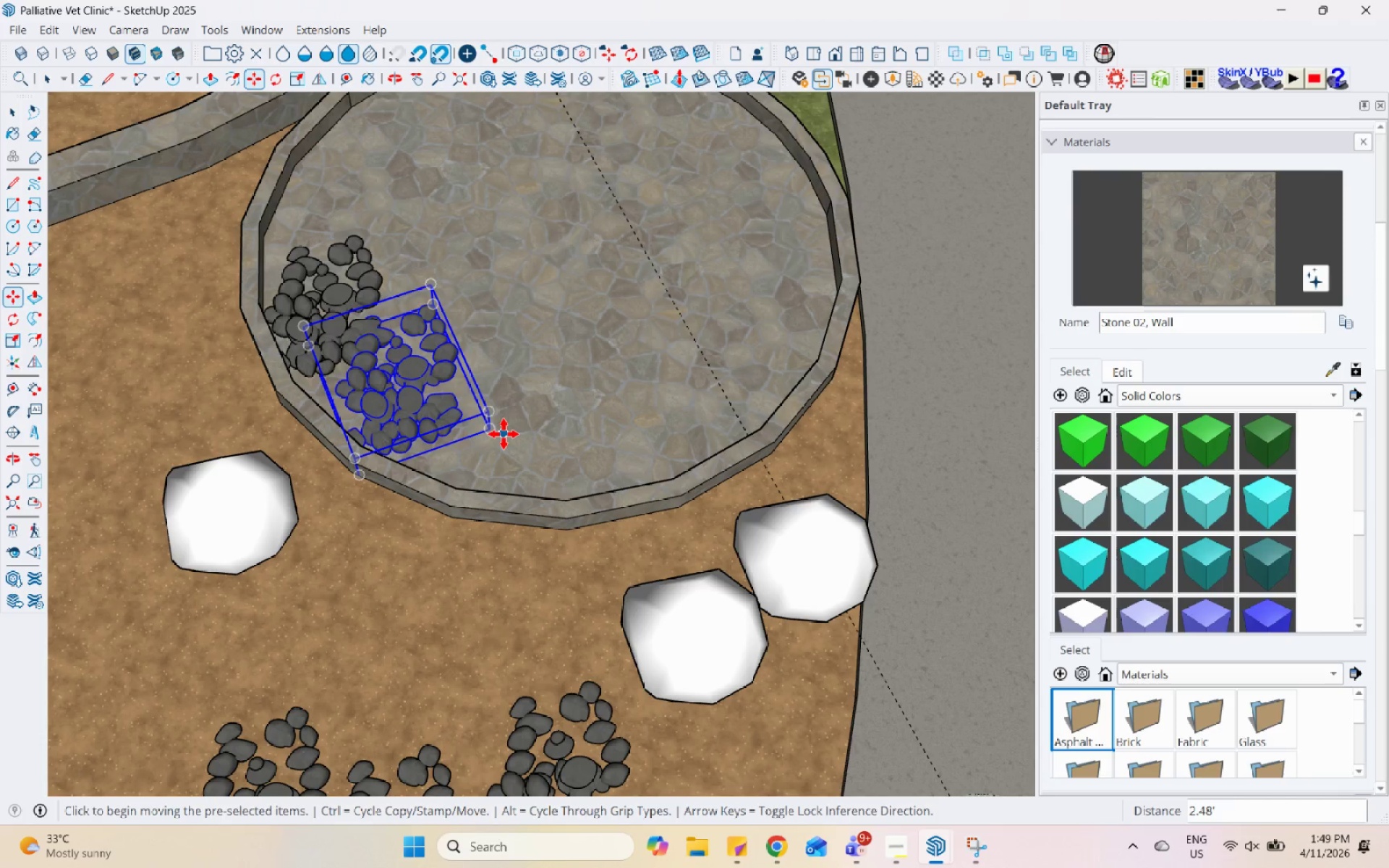 
left_click([504, 434])
 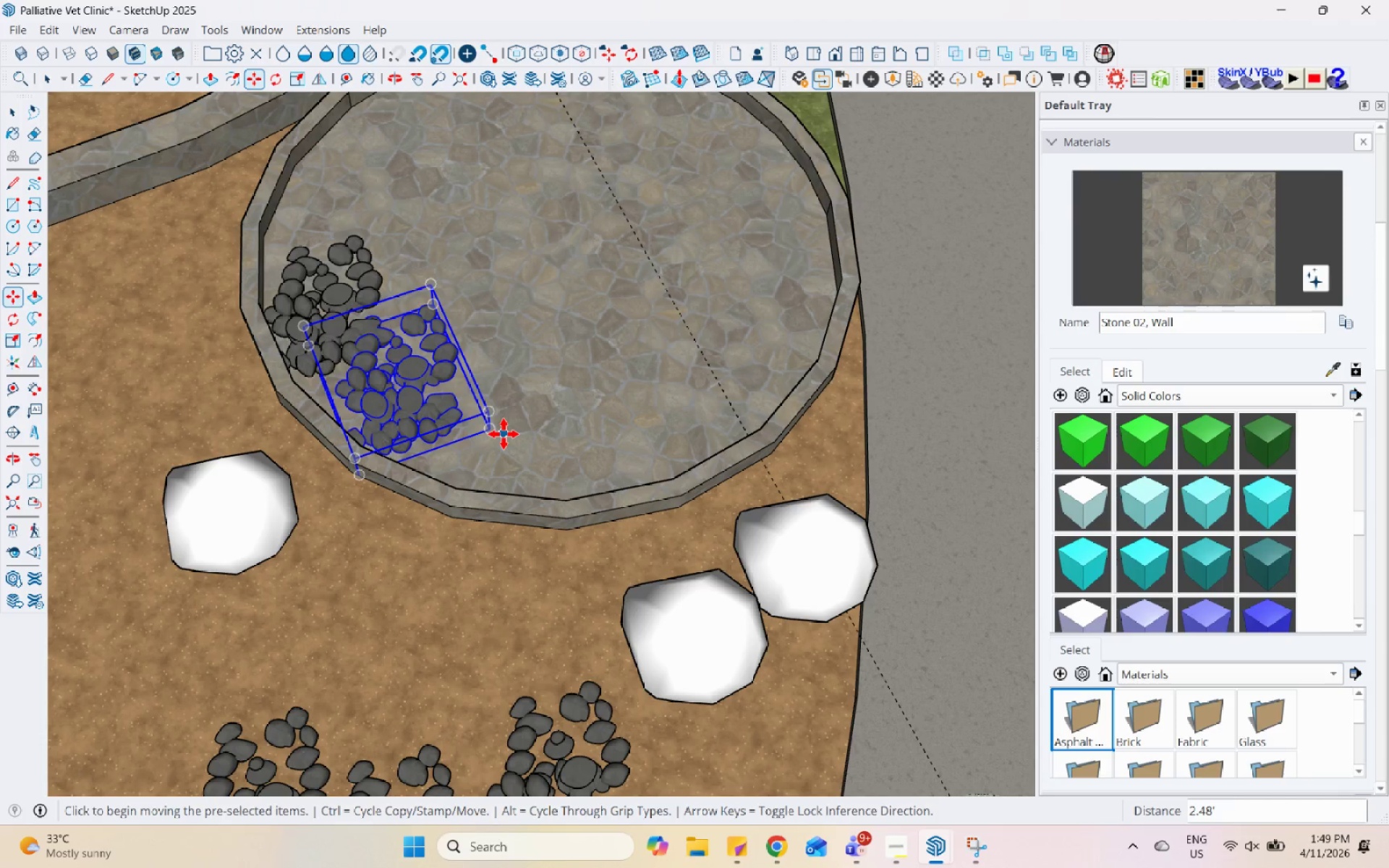 
key(Control+ControlLeft)
 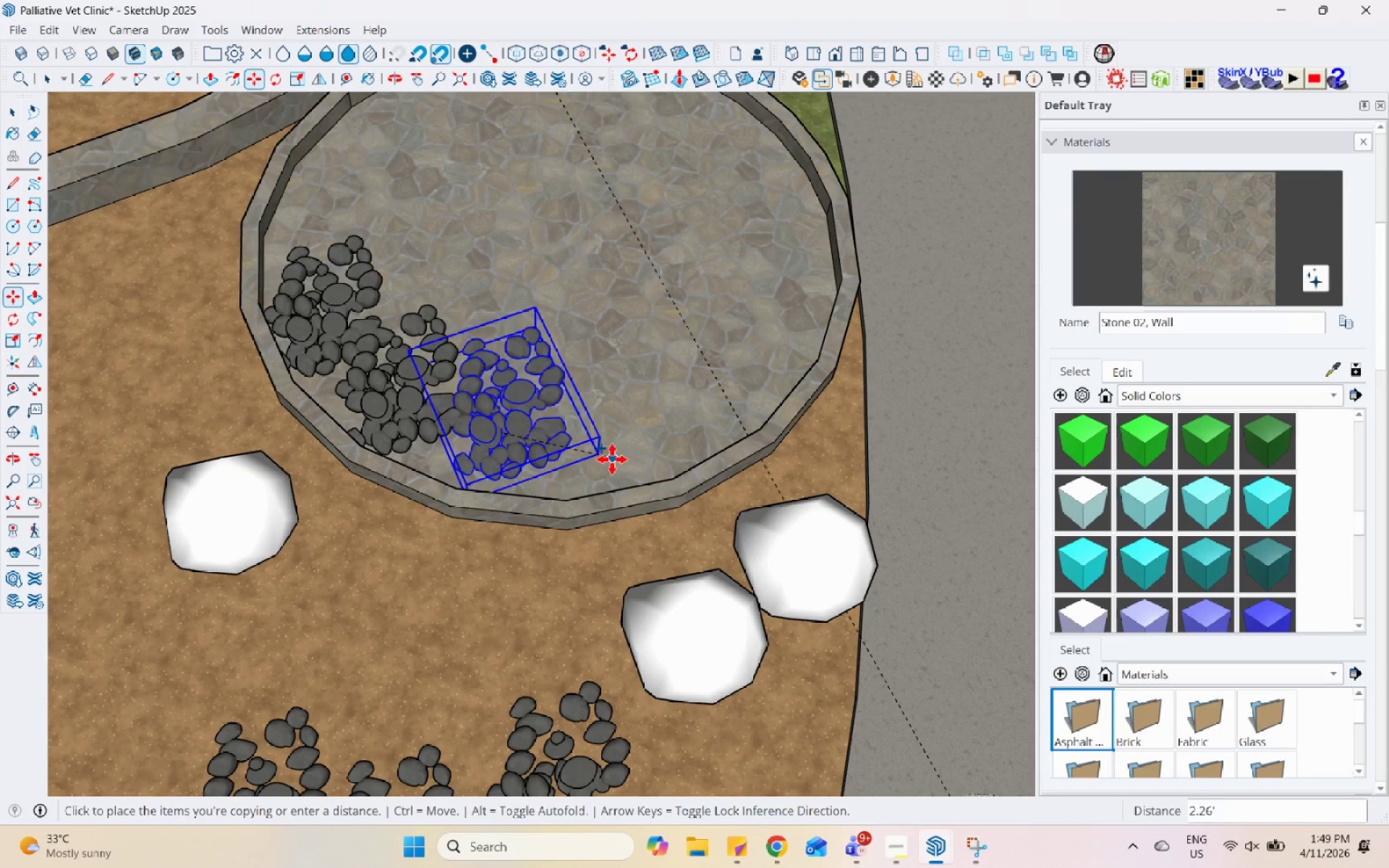 
left_click([616, 475])
 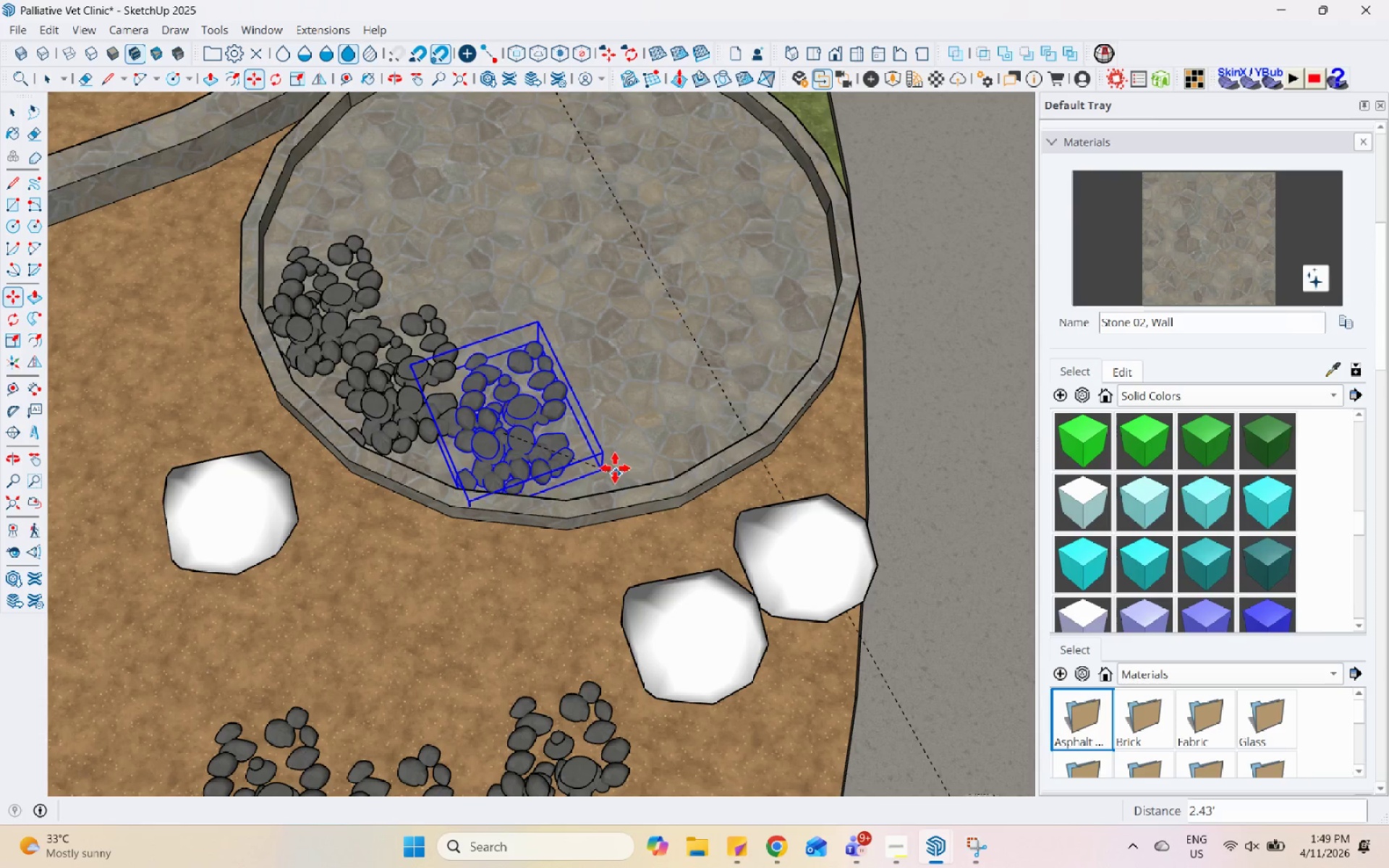 
key(Control+ControlLeft)
 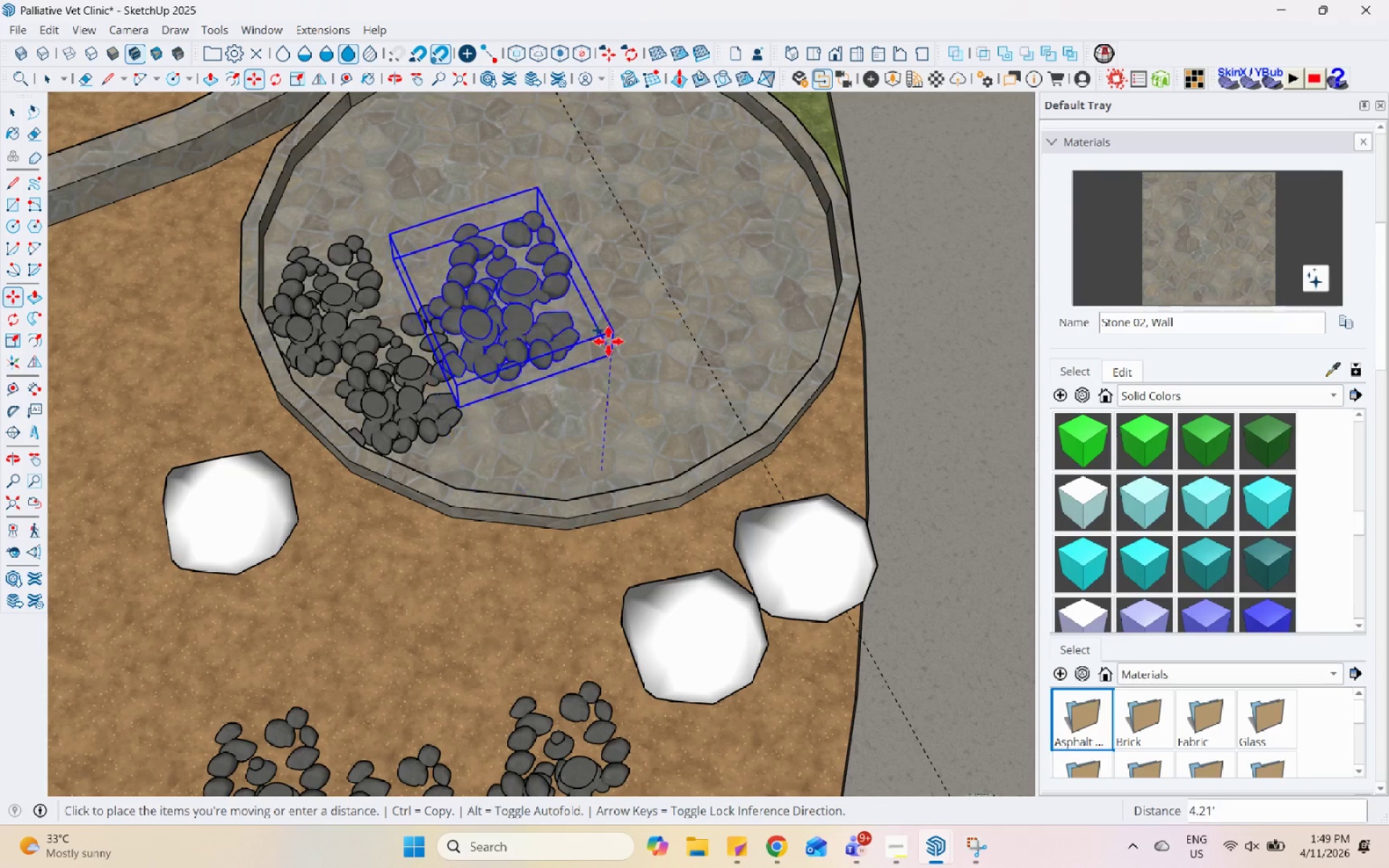 
scroll: coordinate [581, 378], scroll_direction: down, amount: 9.0
 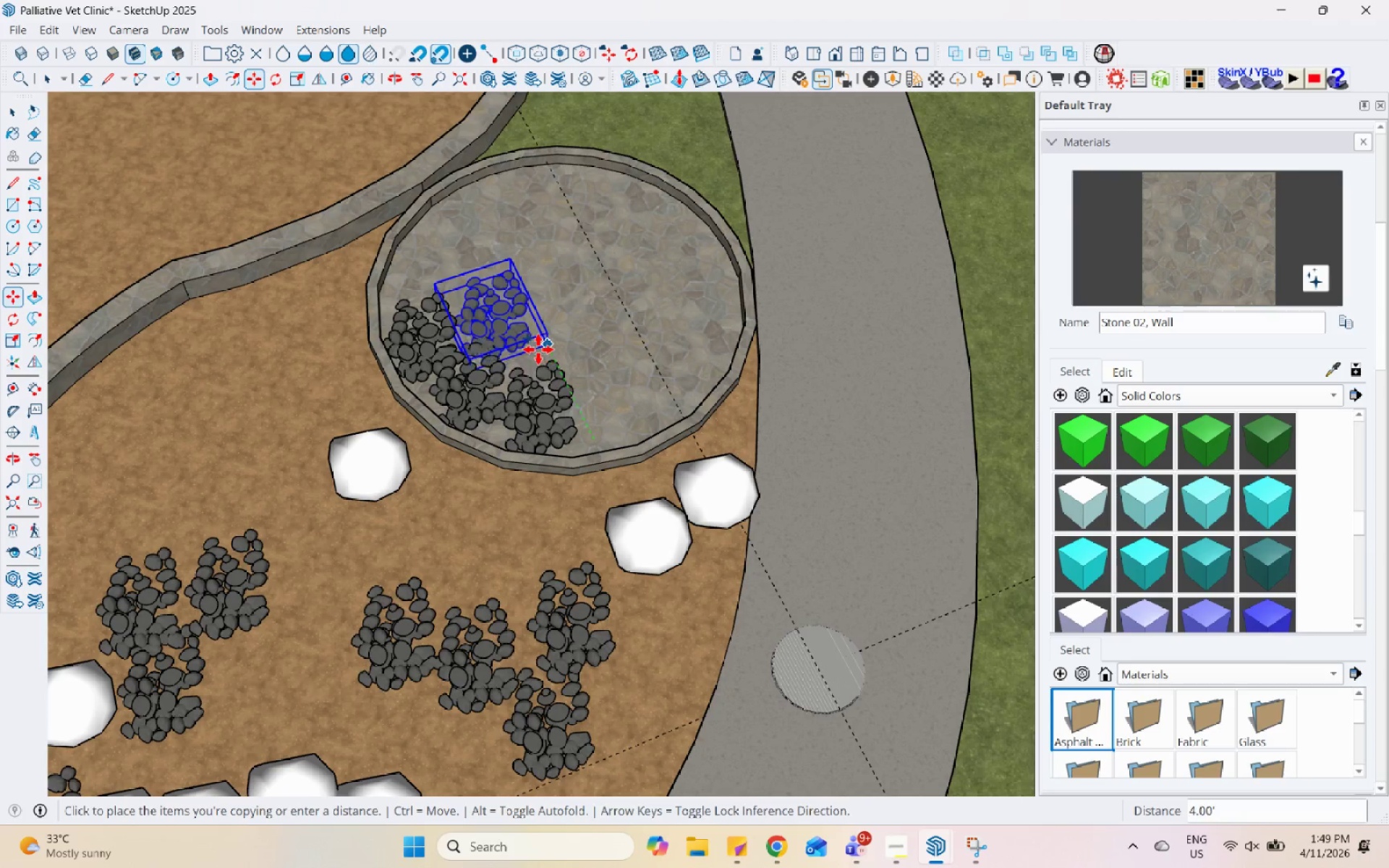 
left_click([537, 348])
 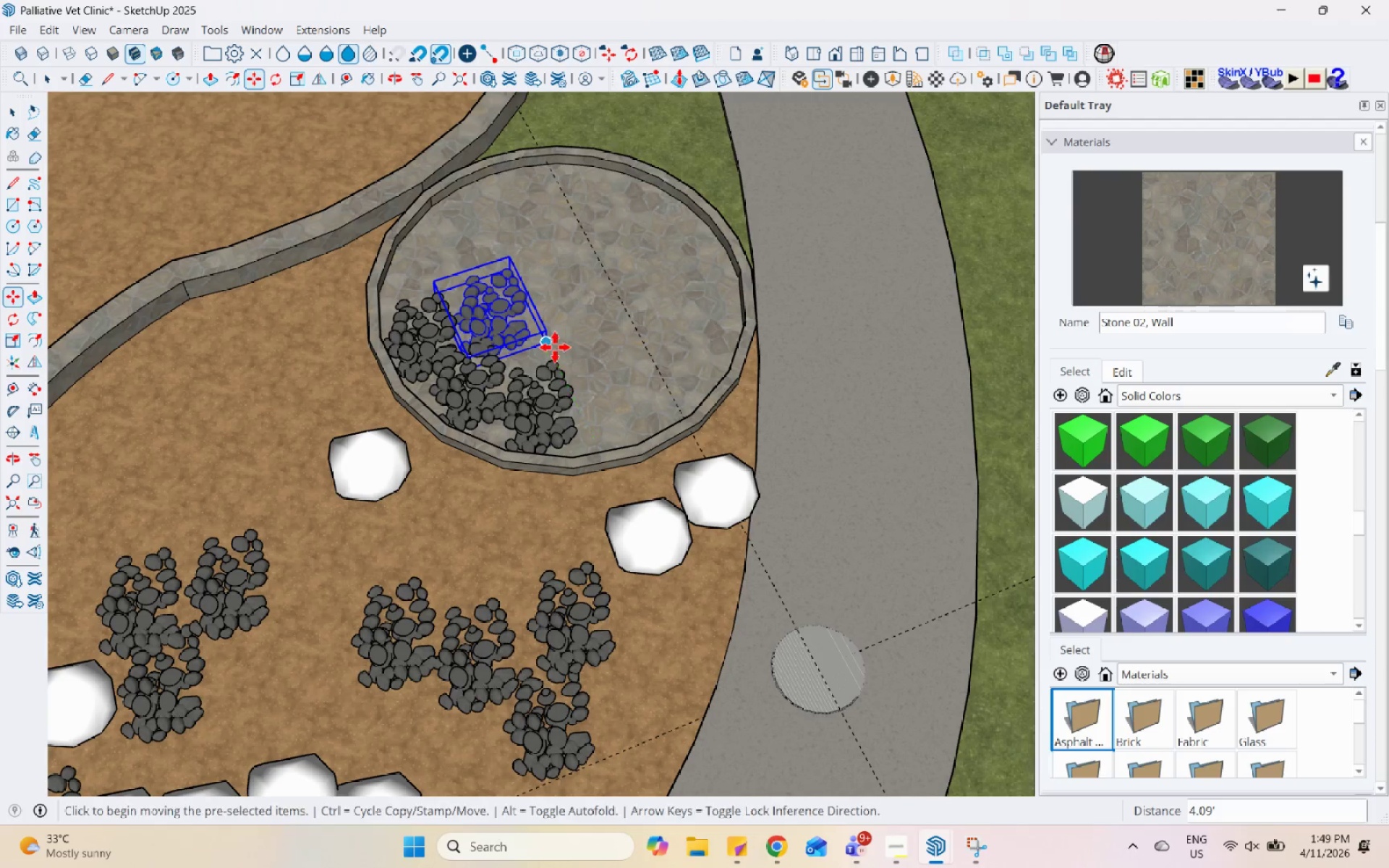 
left_click([552, 344])
 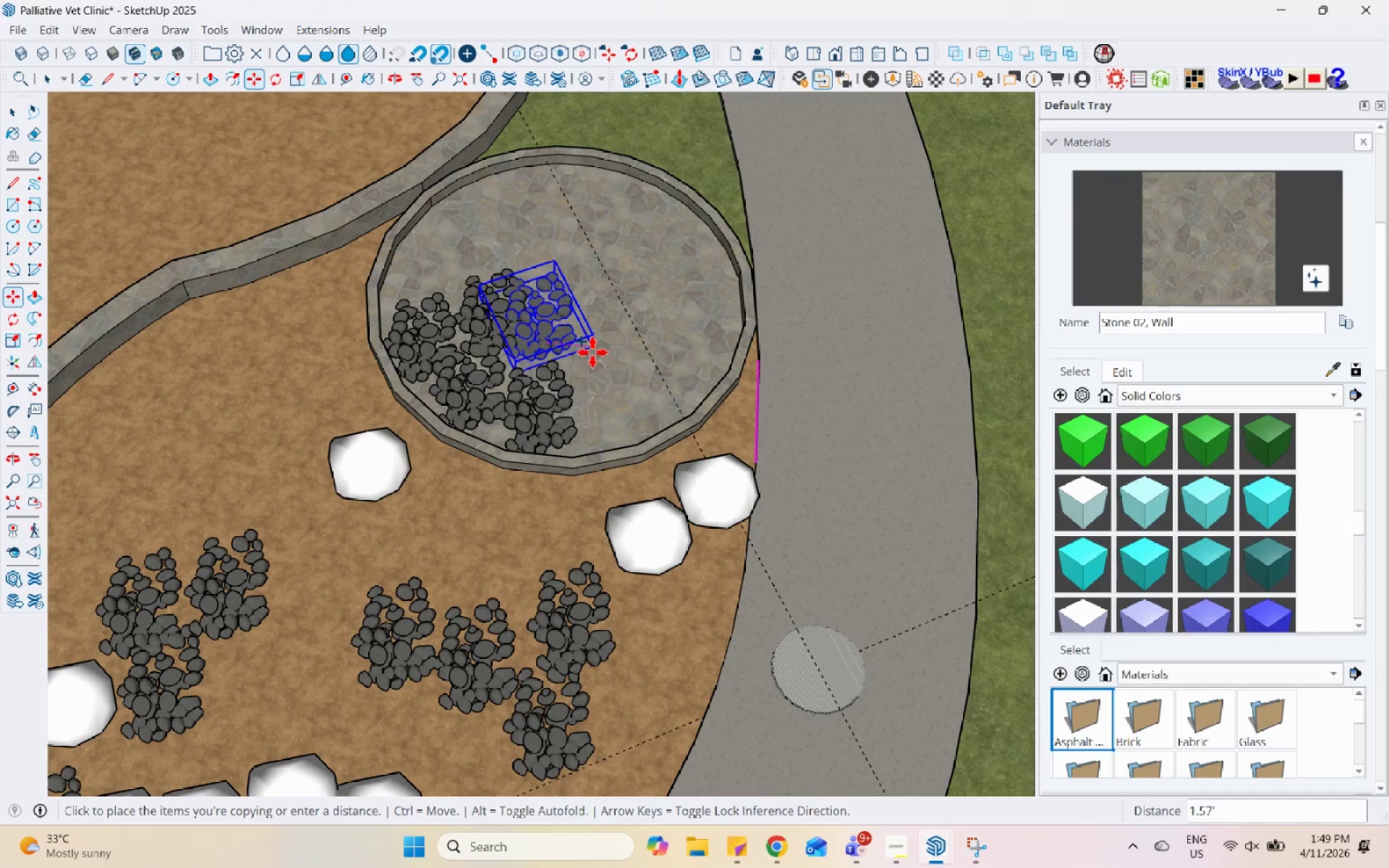 
key(Control+ControlLeft)
 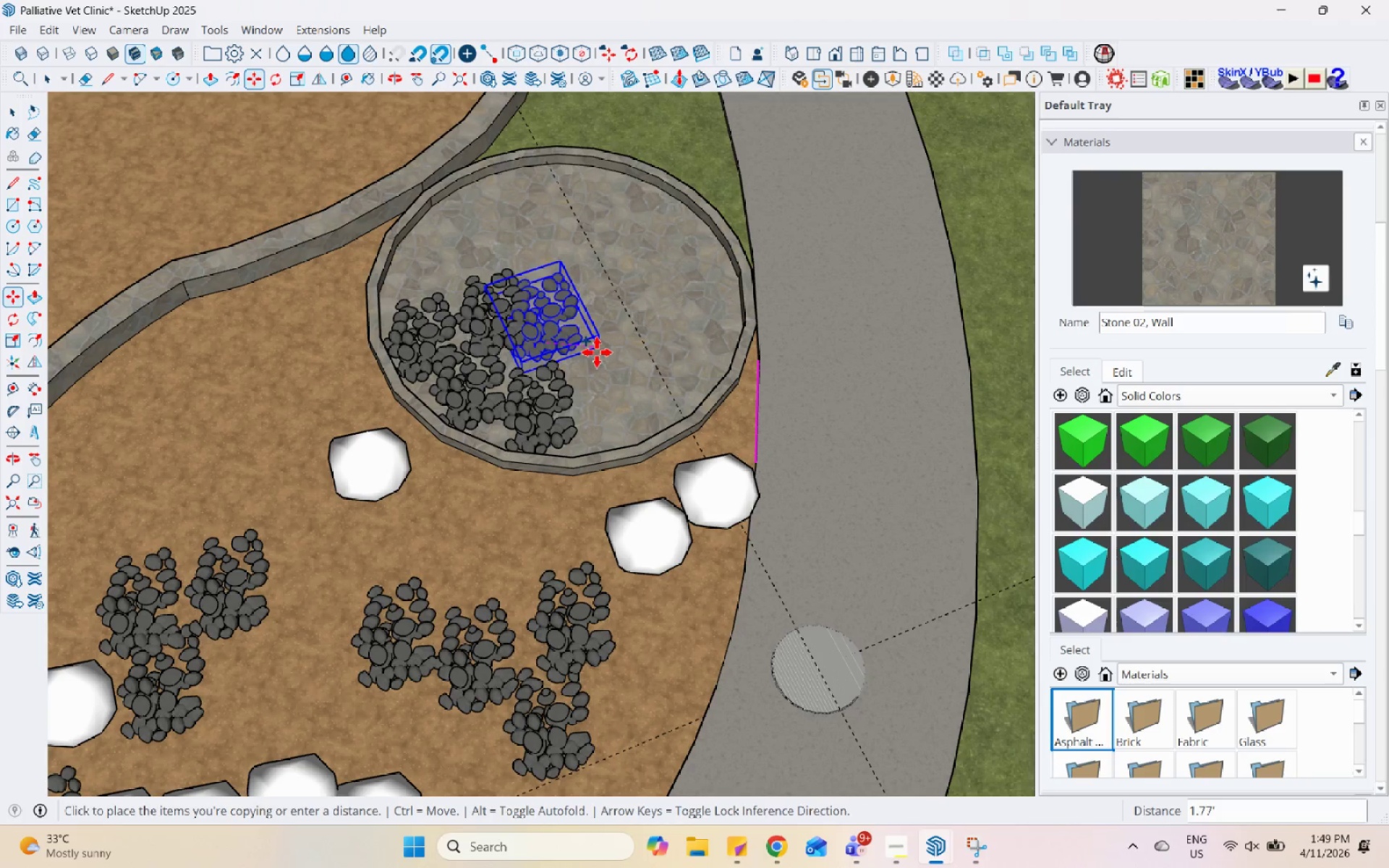 
left_click([607, 353])
 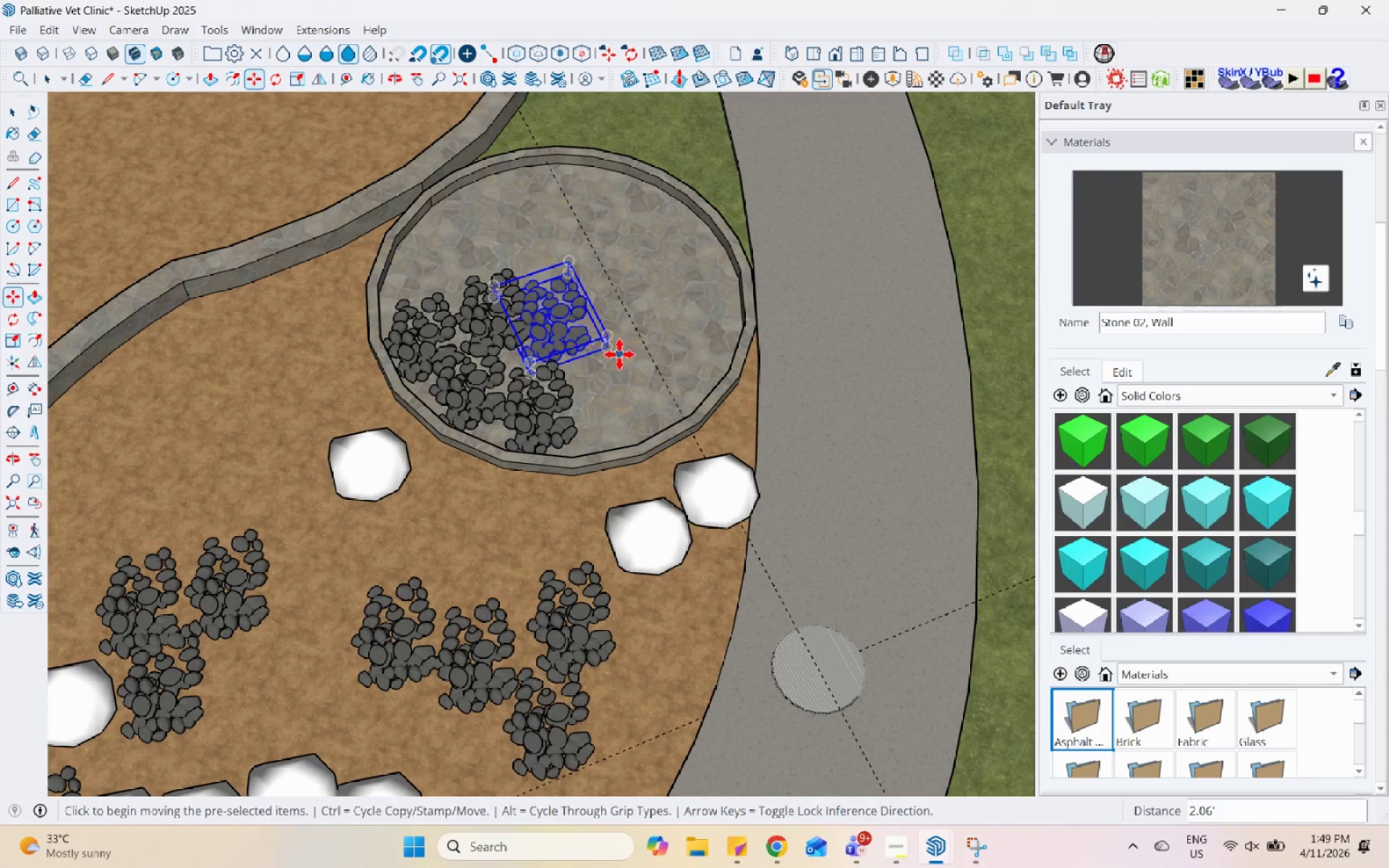 
key(Control+ControlLeft)
 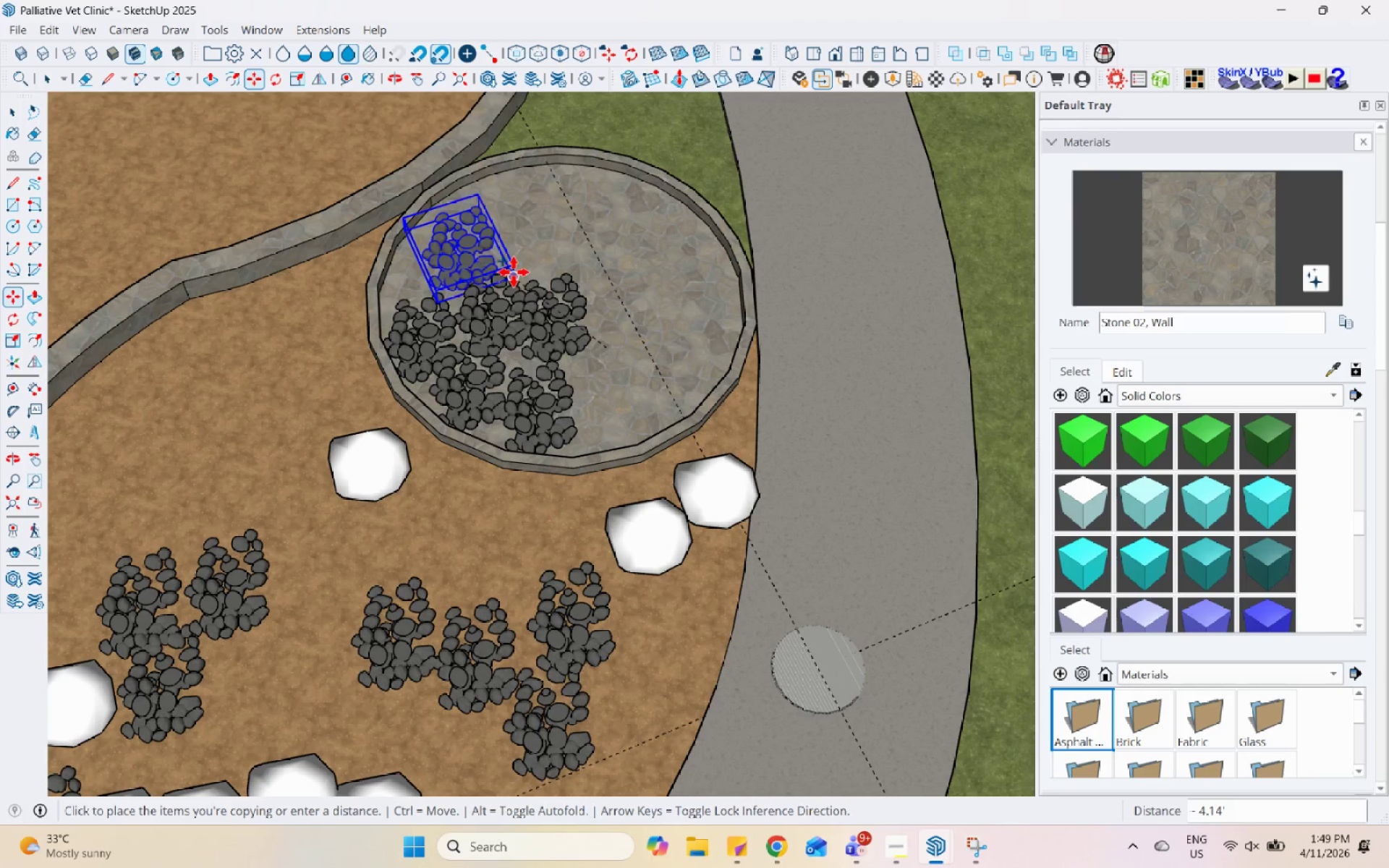 
left_click([507, 265])
 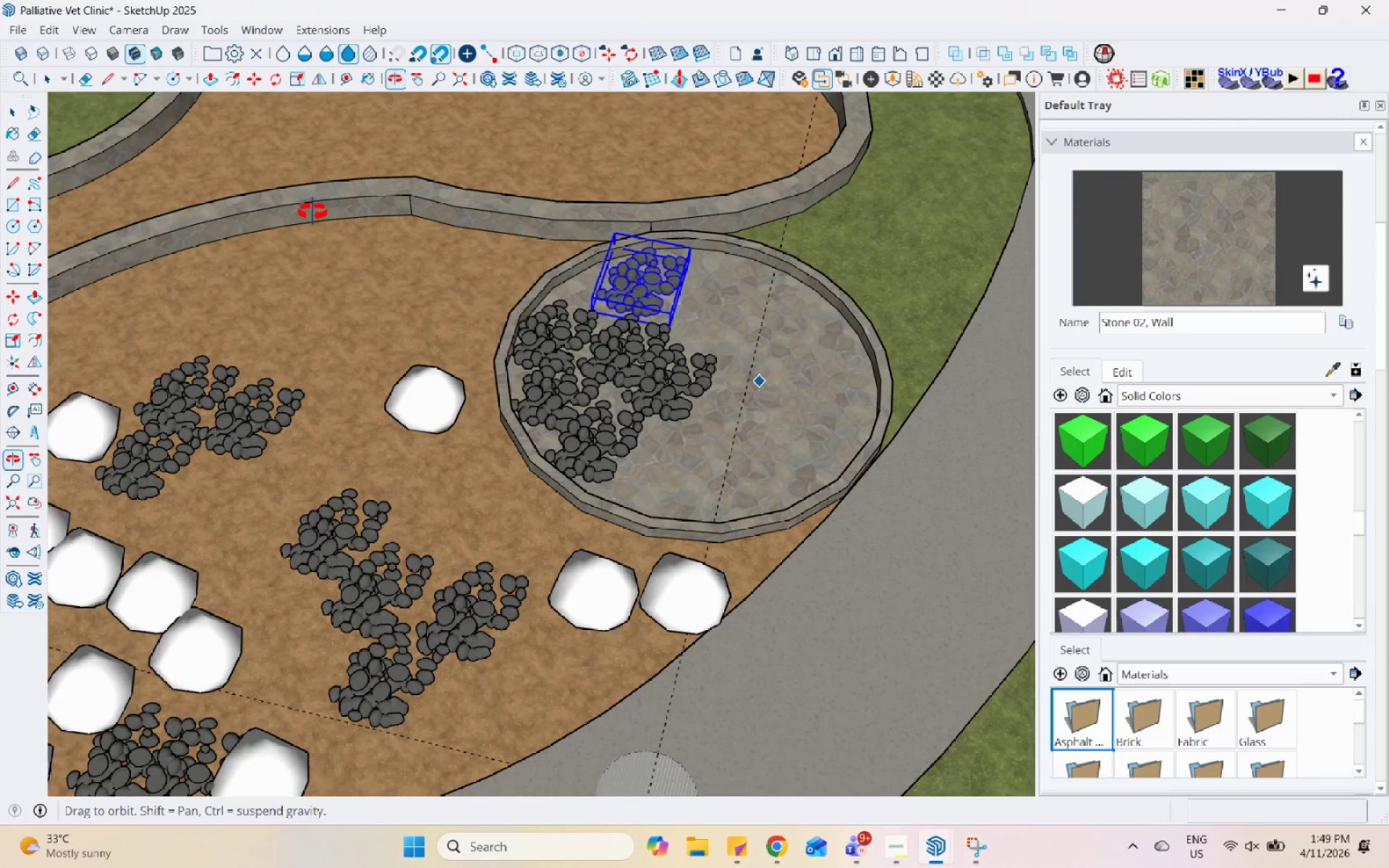 
scroll: coordinate [896, 486], scroll_direction: up, amount: 21.0
 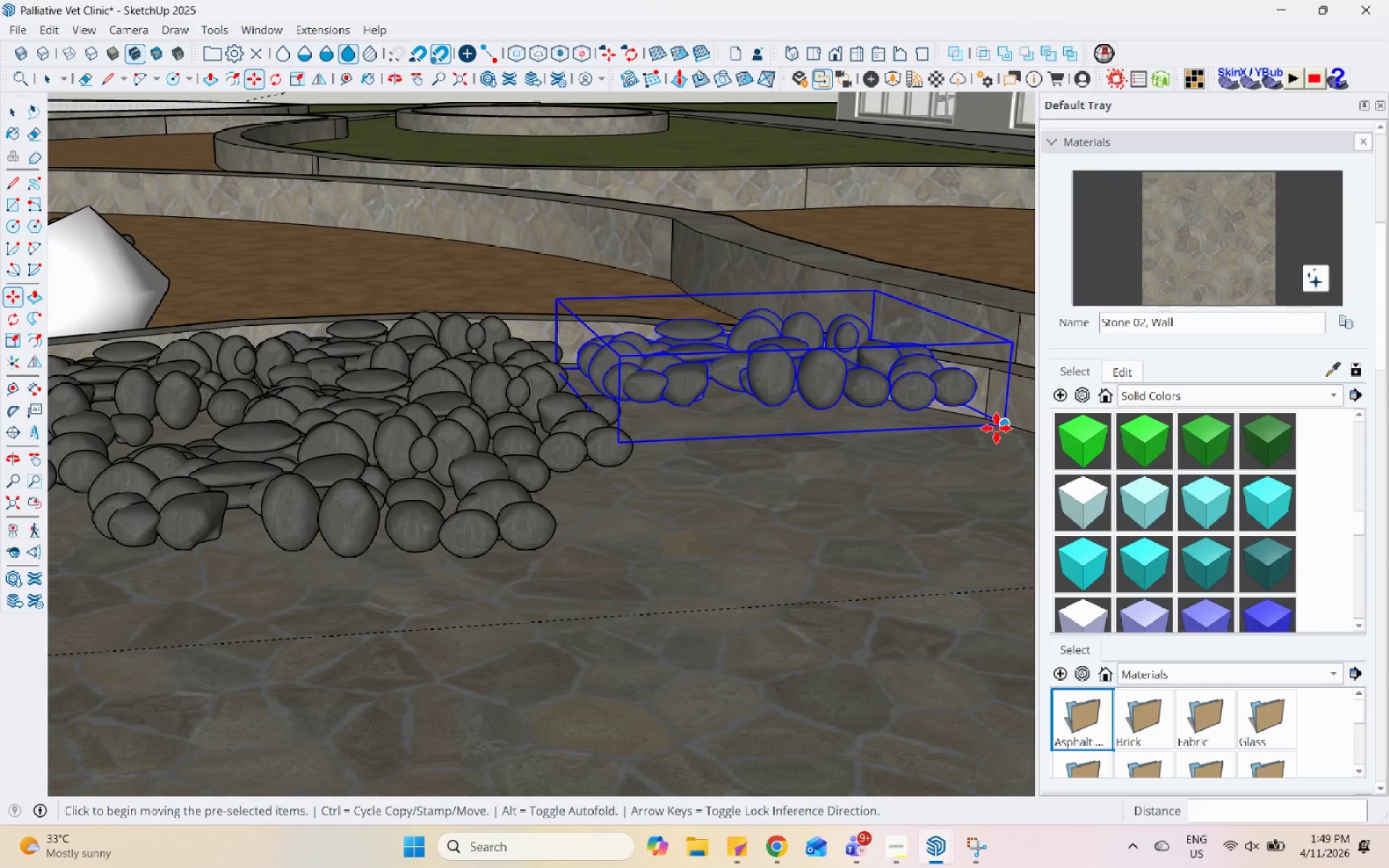 
left_click([1006, 425])